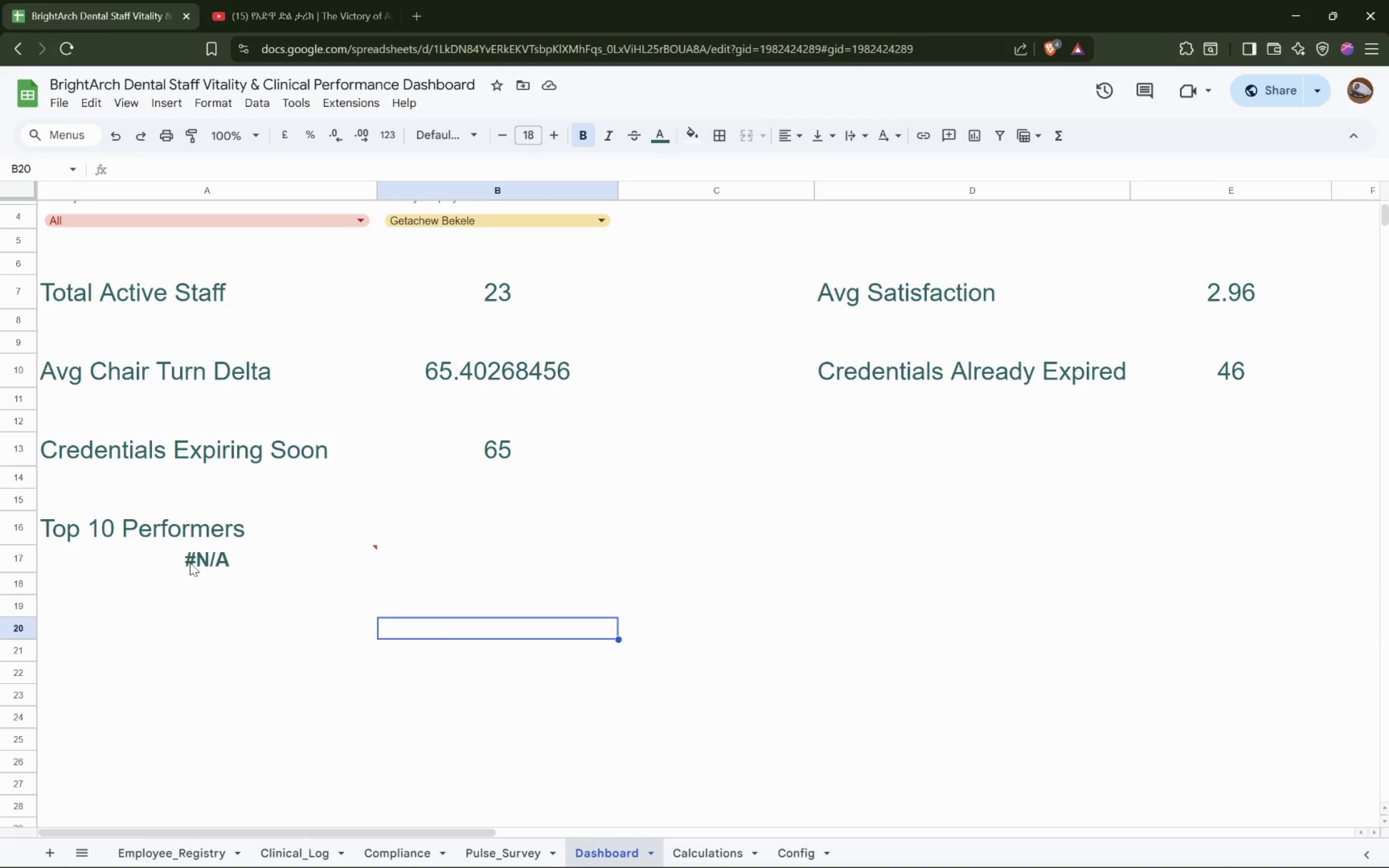 
left_click([190, 562])
 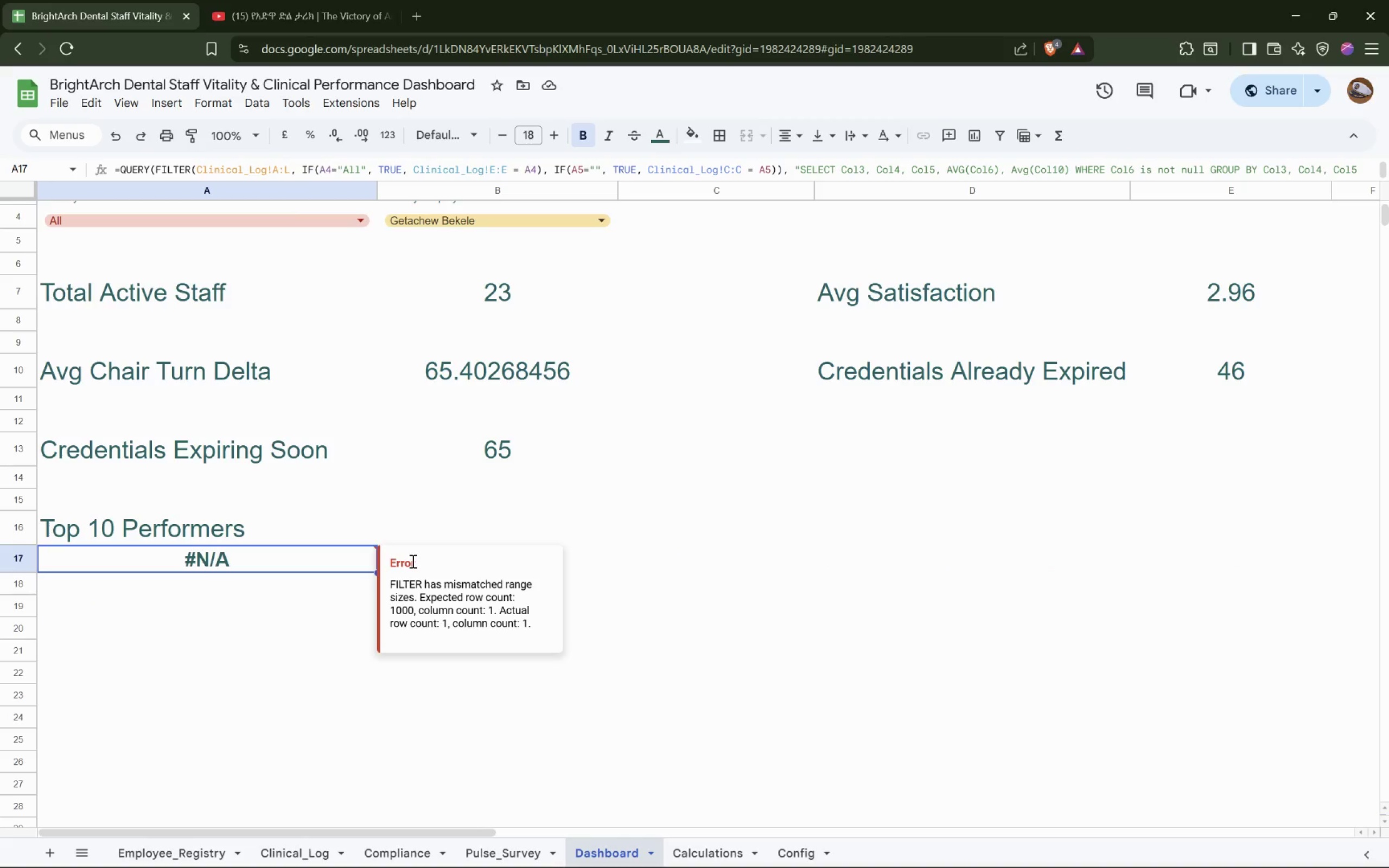 
wait(19.06)
 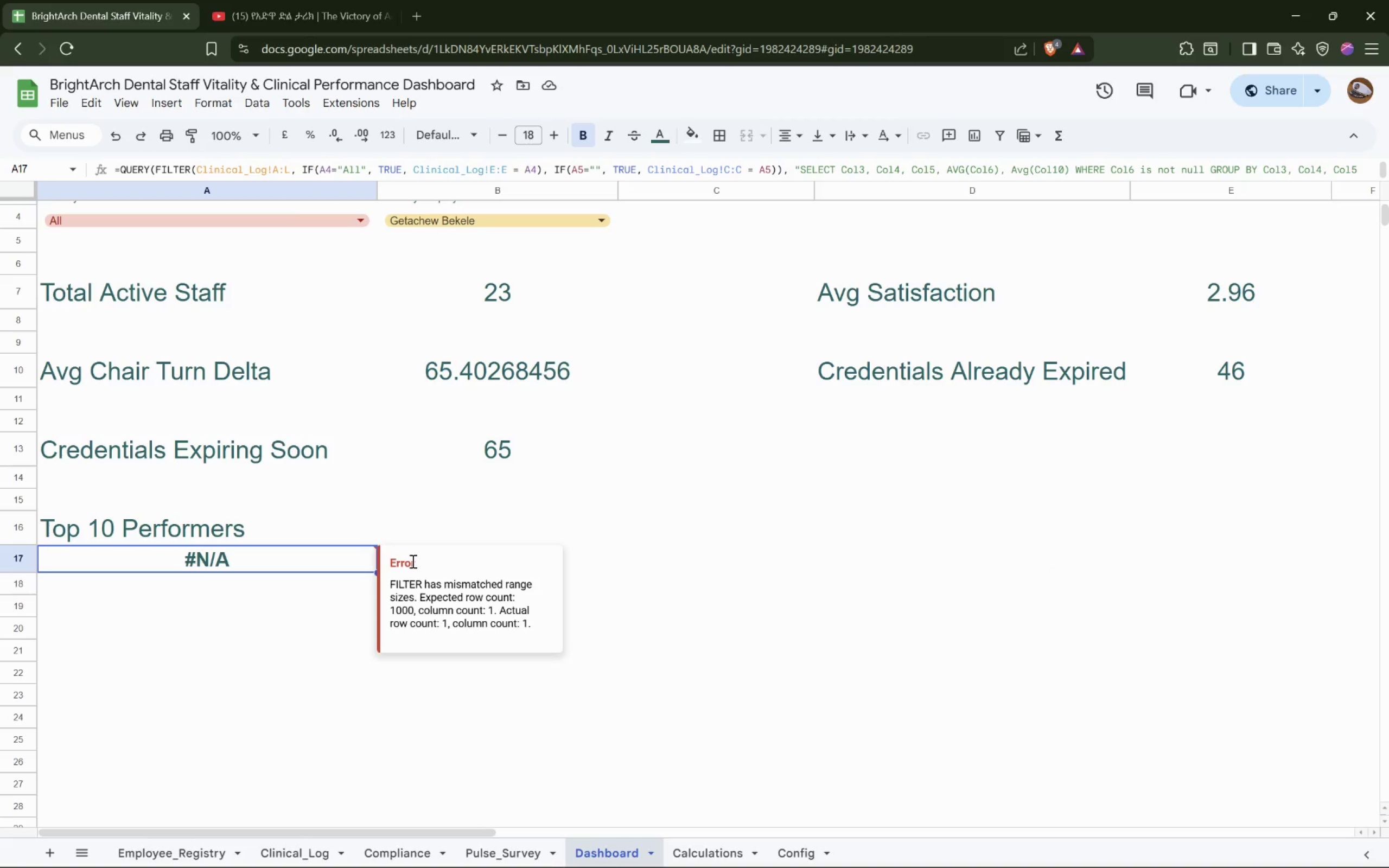 
left_click([438, 598])
 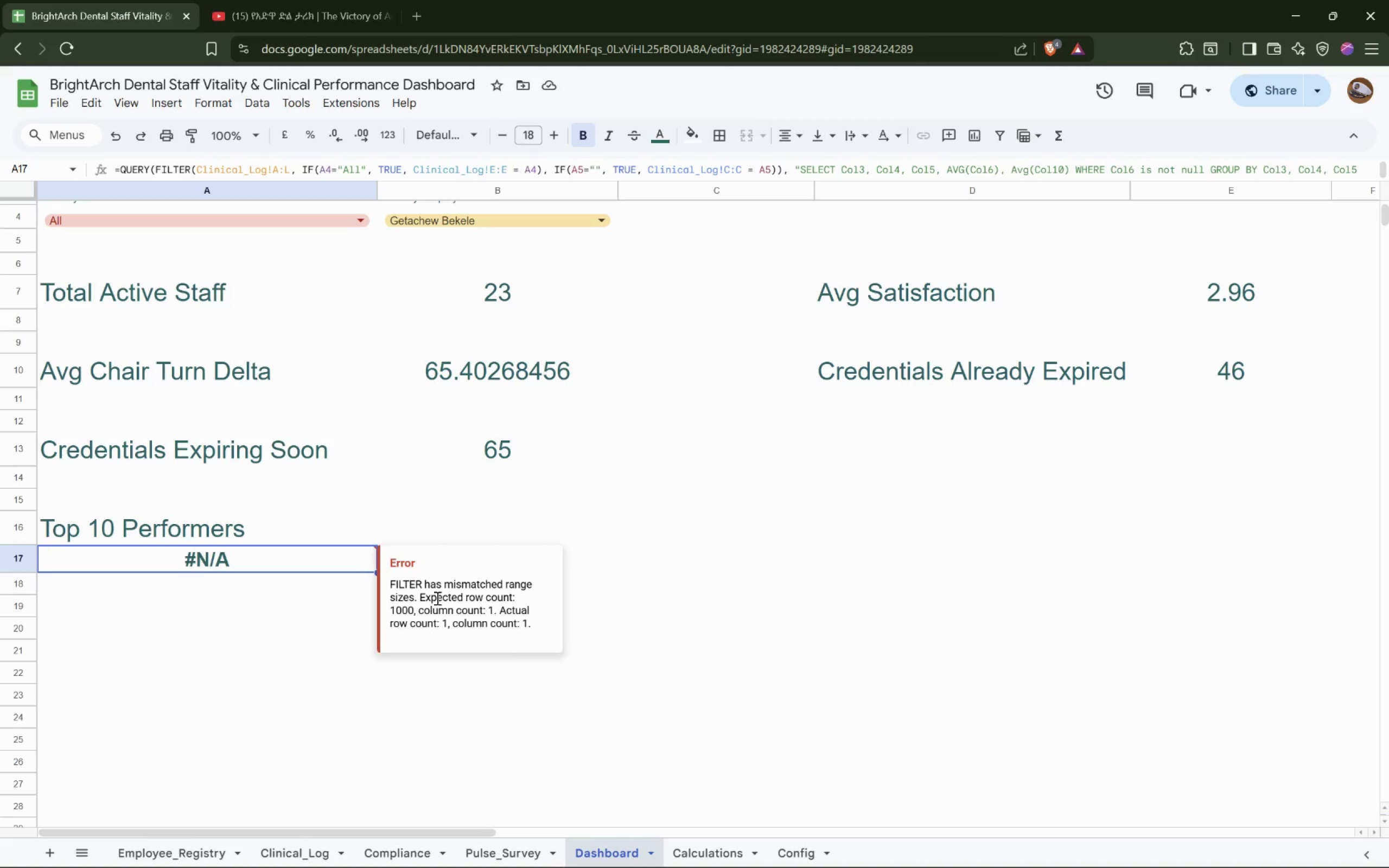 
wait(28.83)
 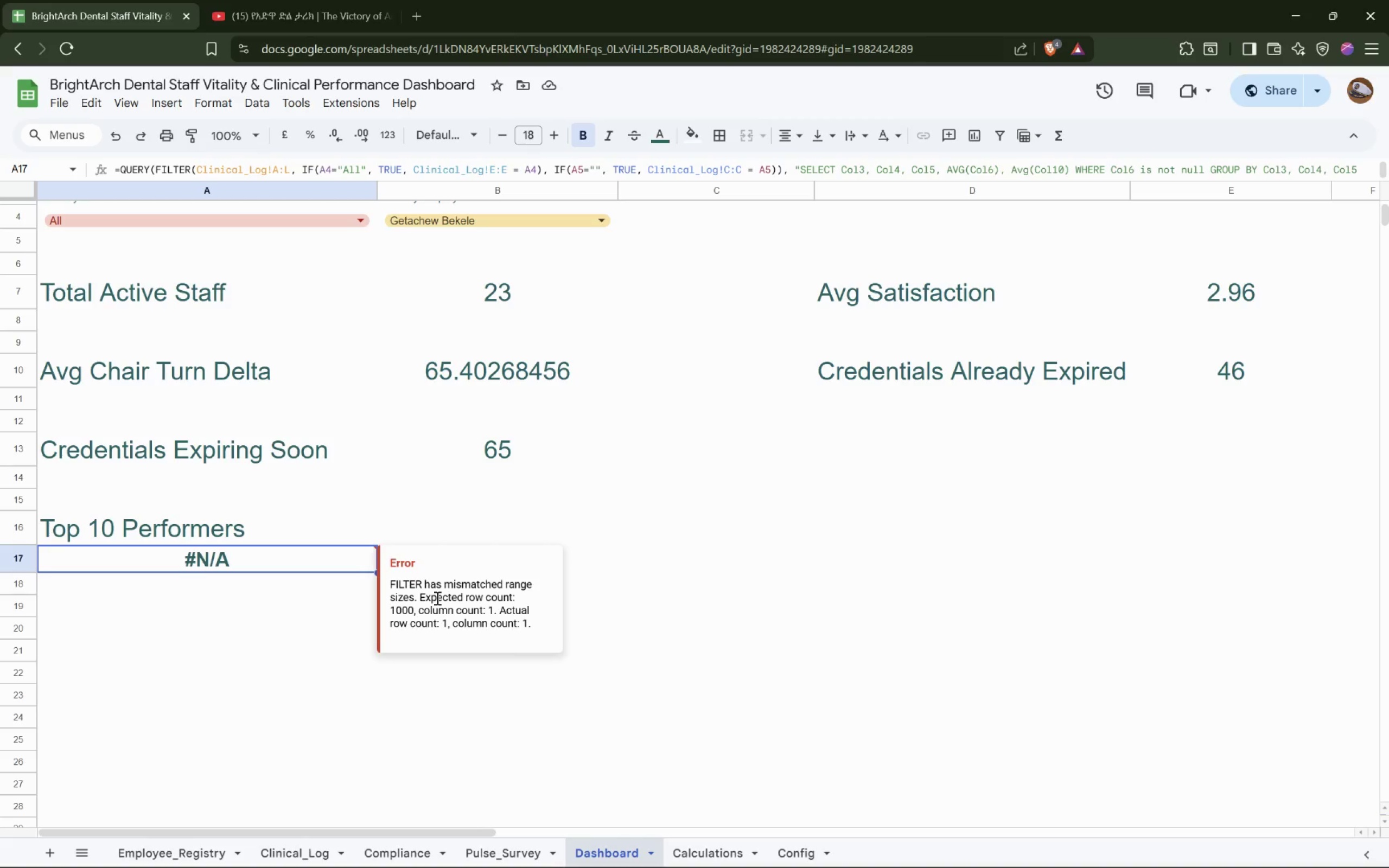 
left_click([436, 598])
 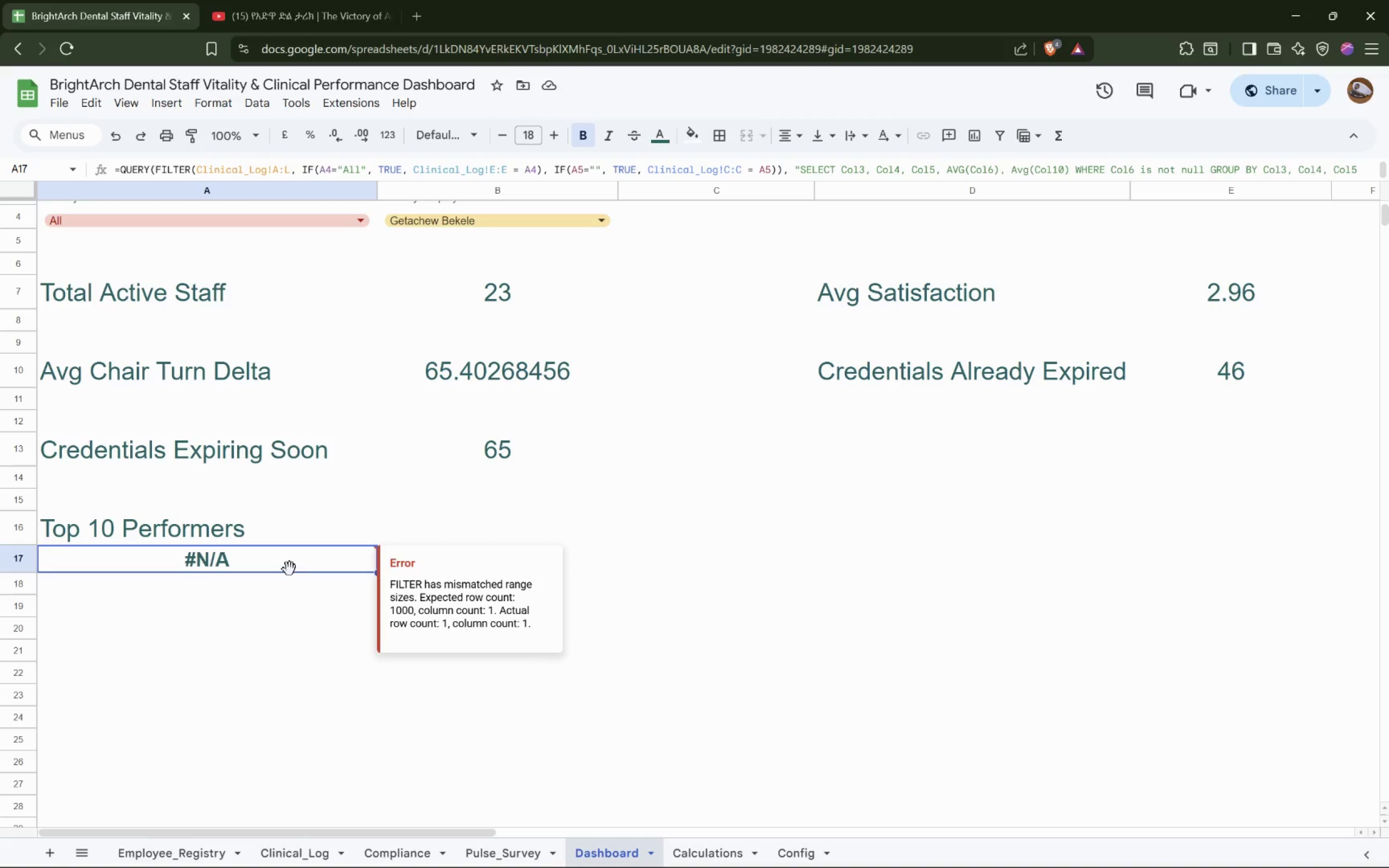 
left_click([290, 561])
 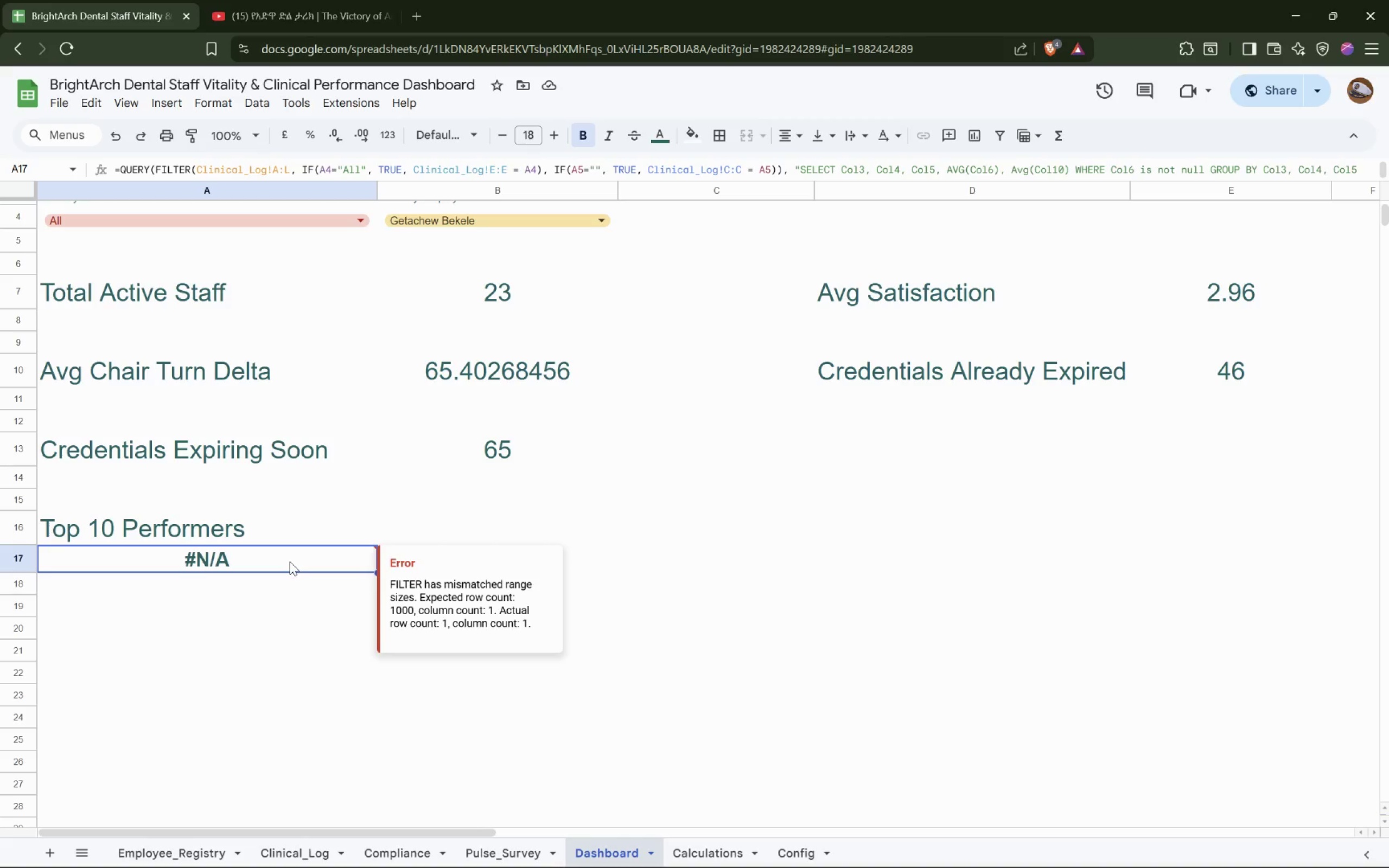 
wait(7.02)
 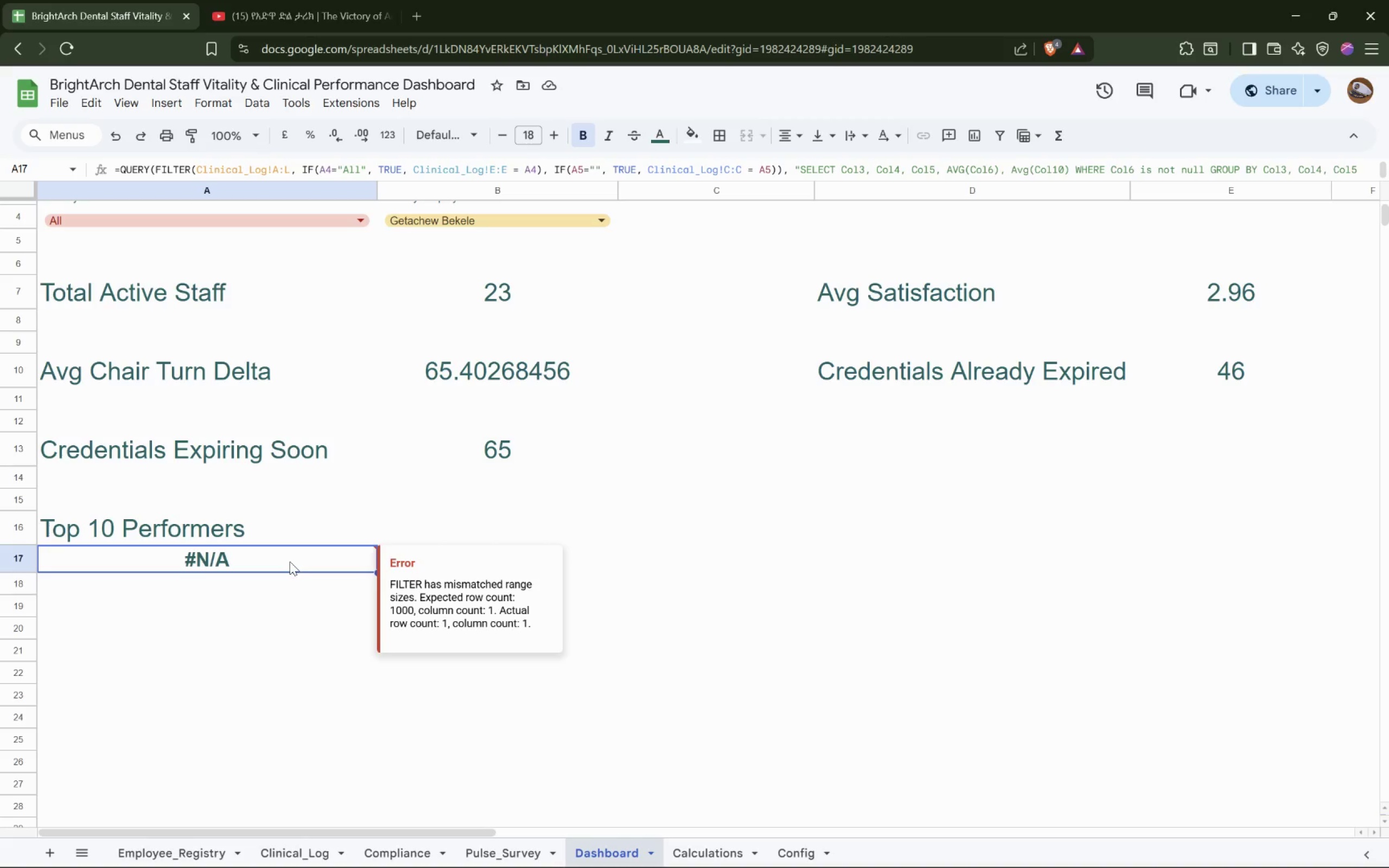 
double_click([252, 562])
 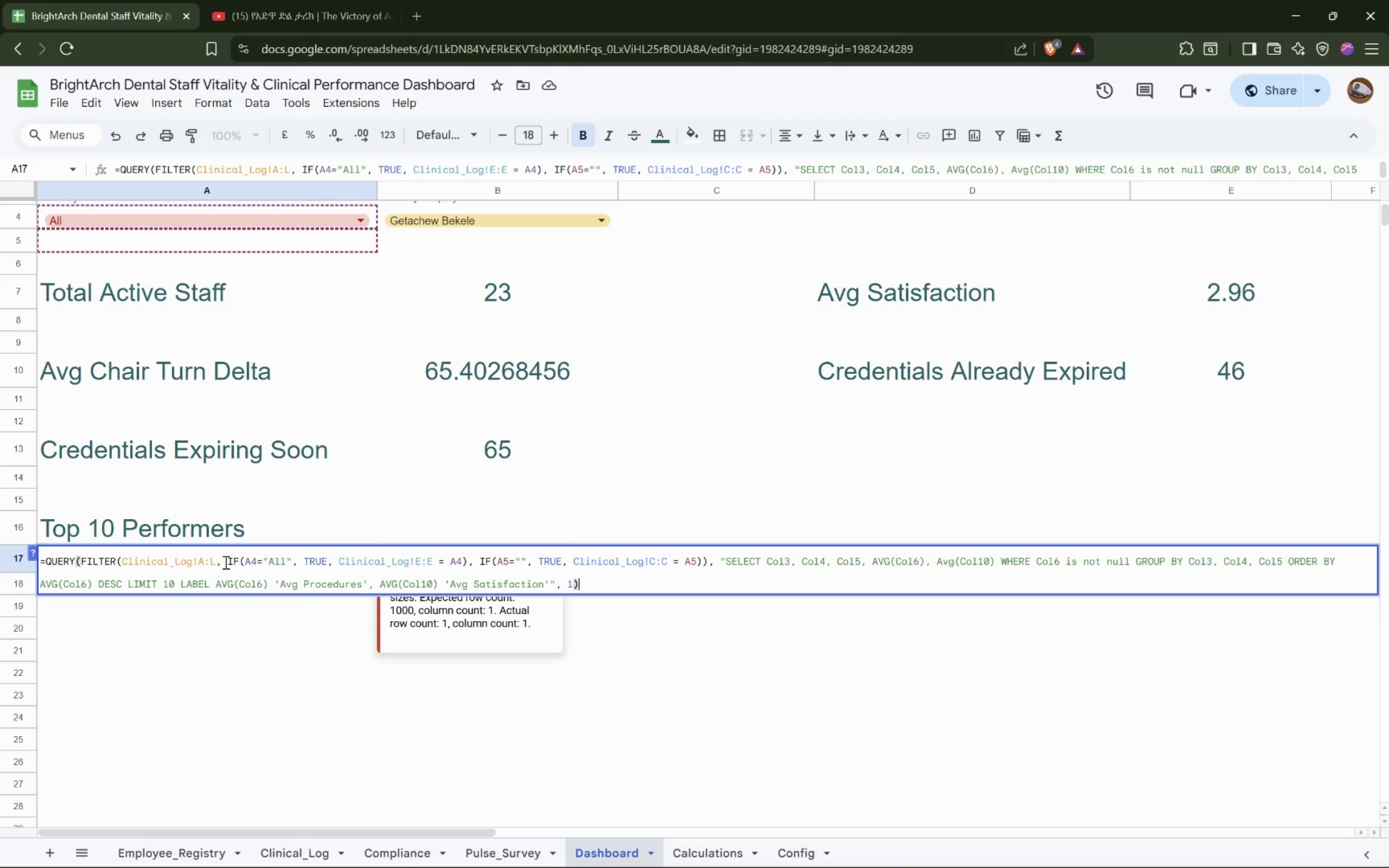 
left_click_drag(start_coordinate=[225, 561], to_coordinate=[701, 558])
 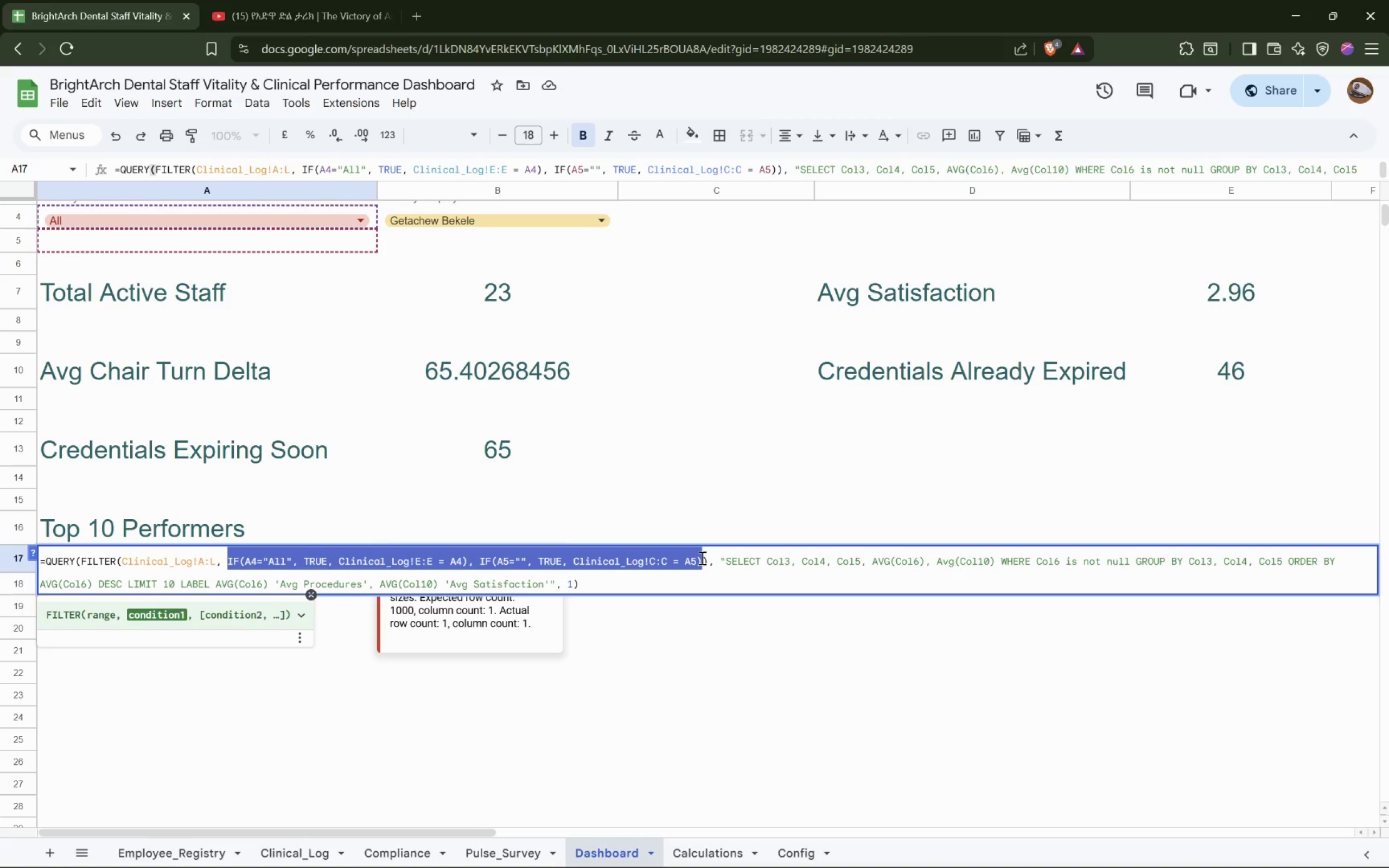 
key(Backspace)
 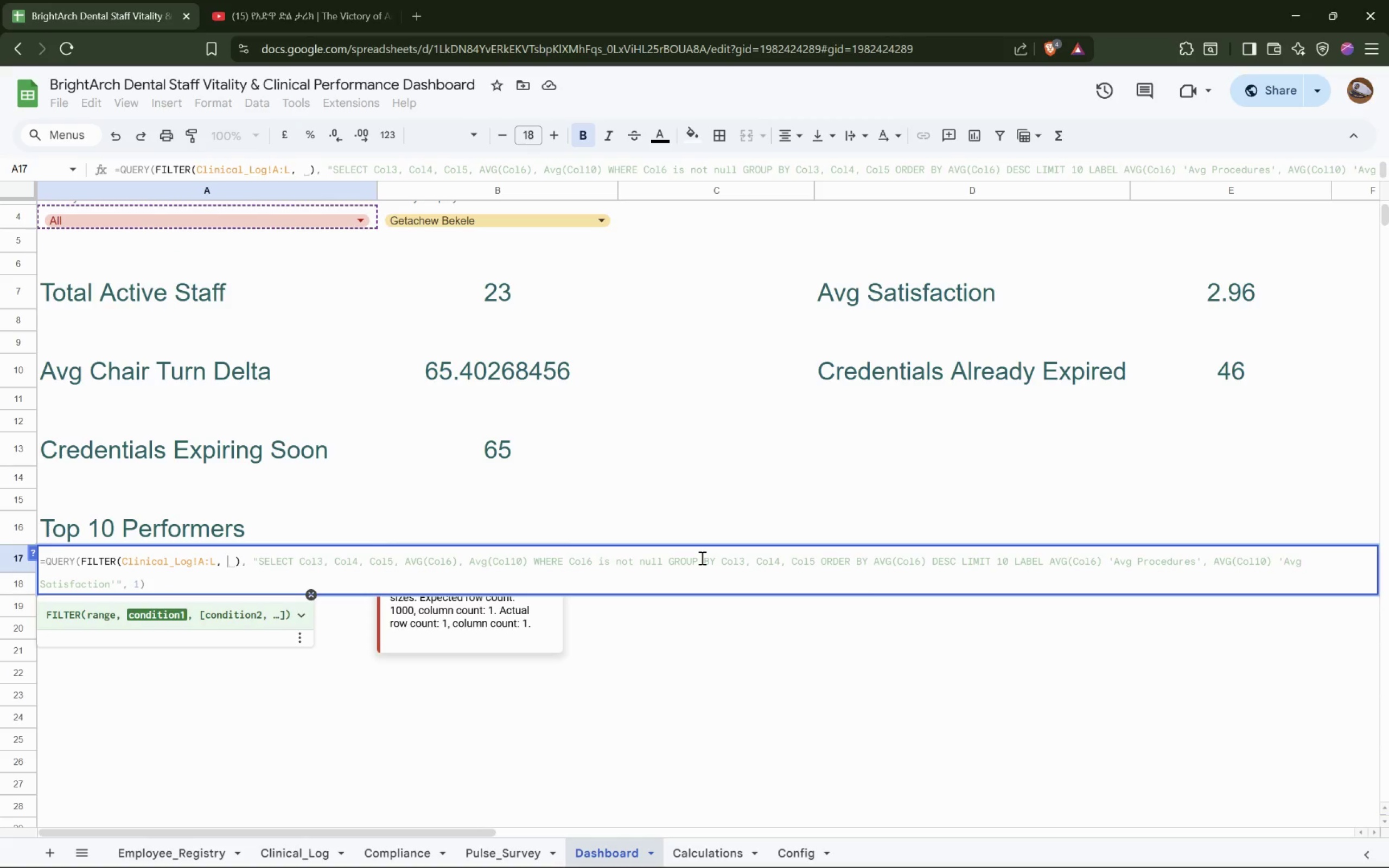 
wait(5.91)
 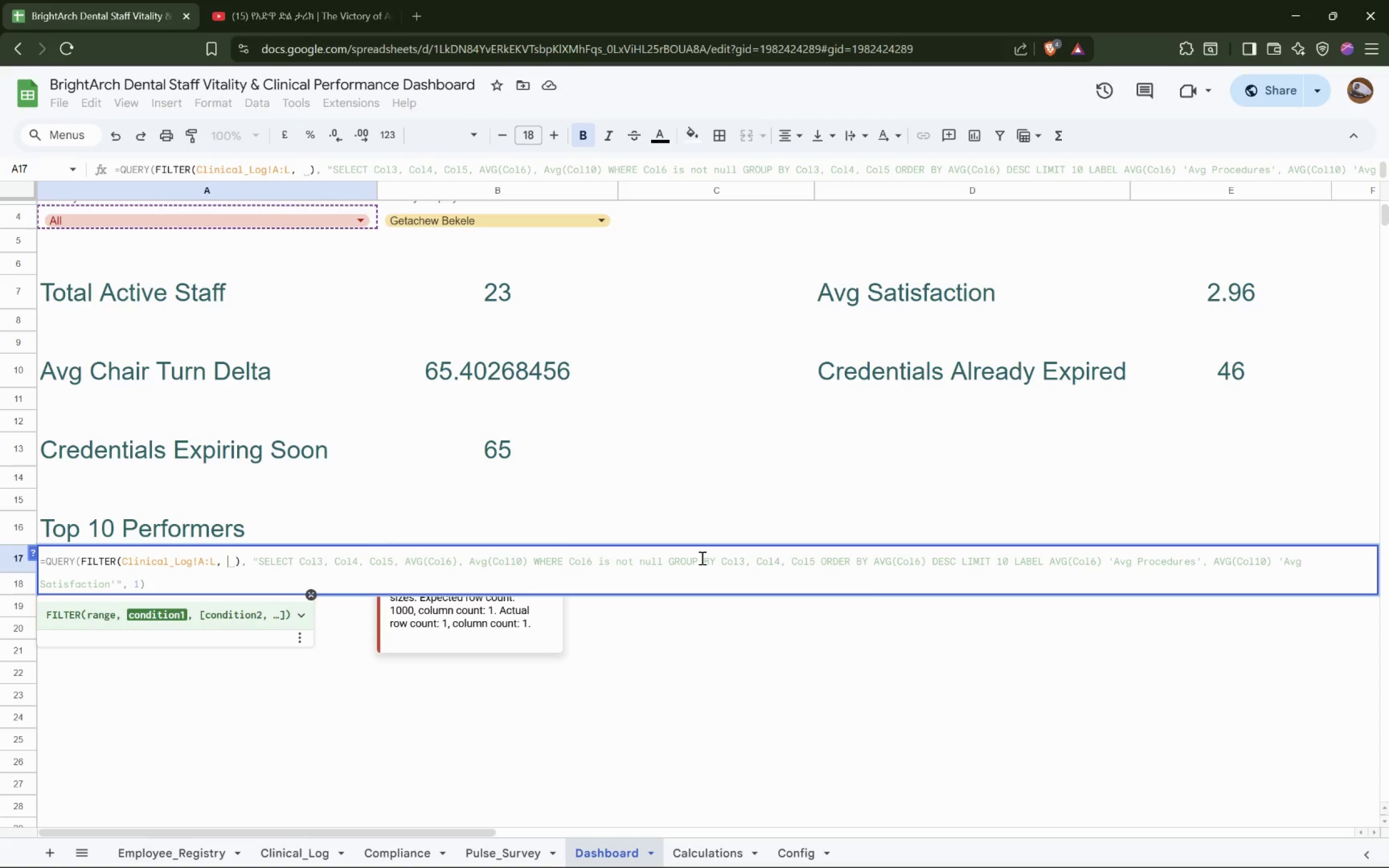 
type(() + (), () + ())
 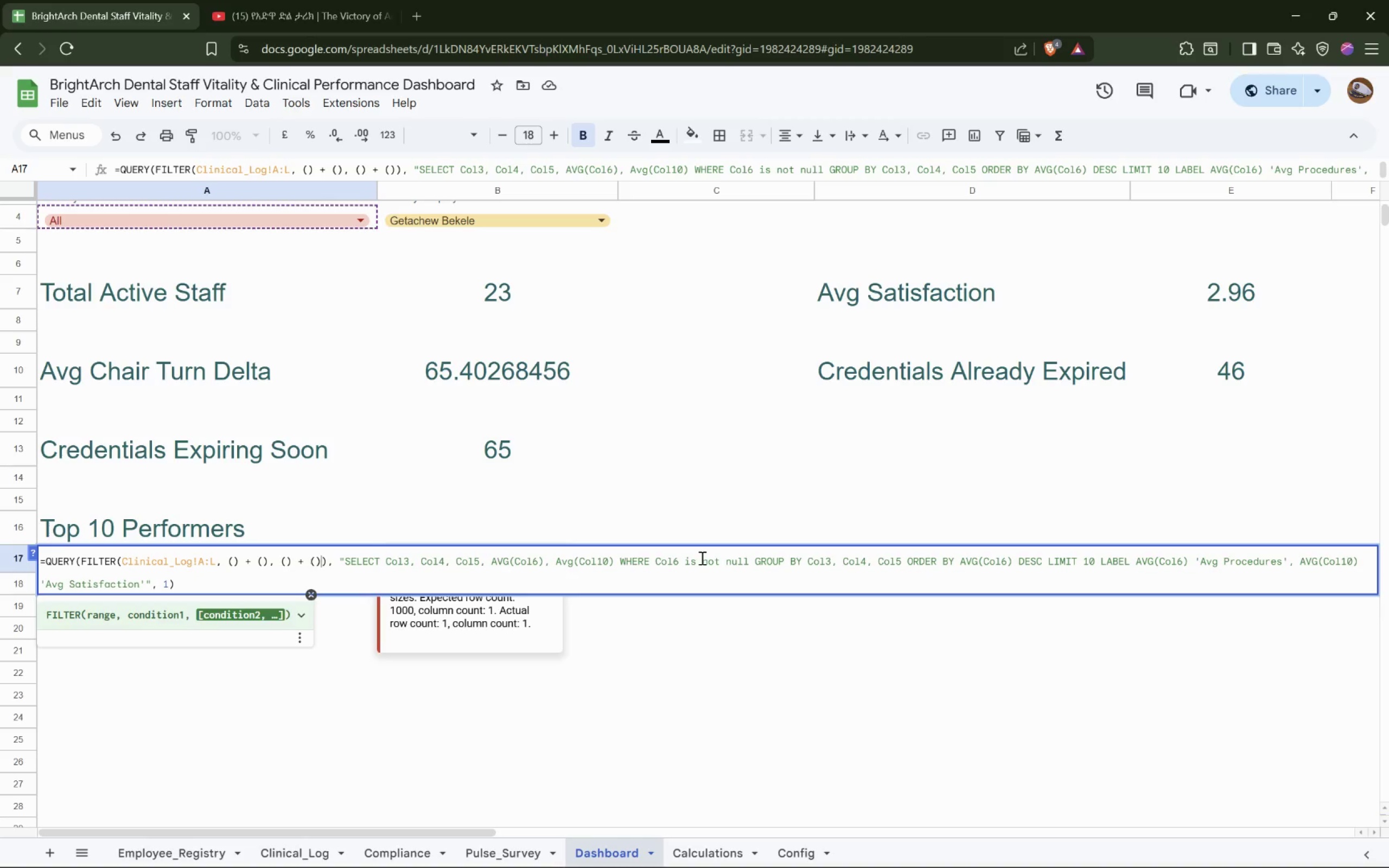 
key(ArrowLeft)
 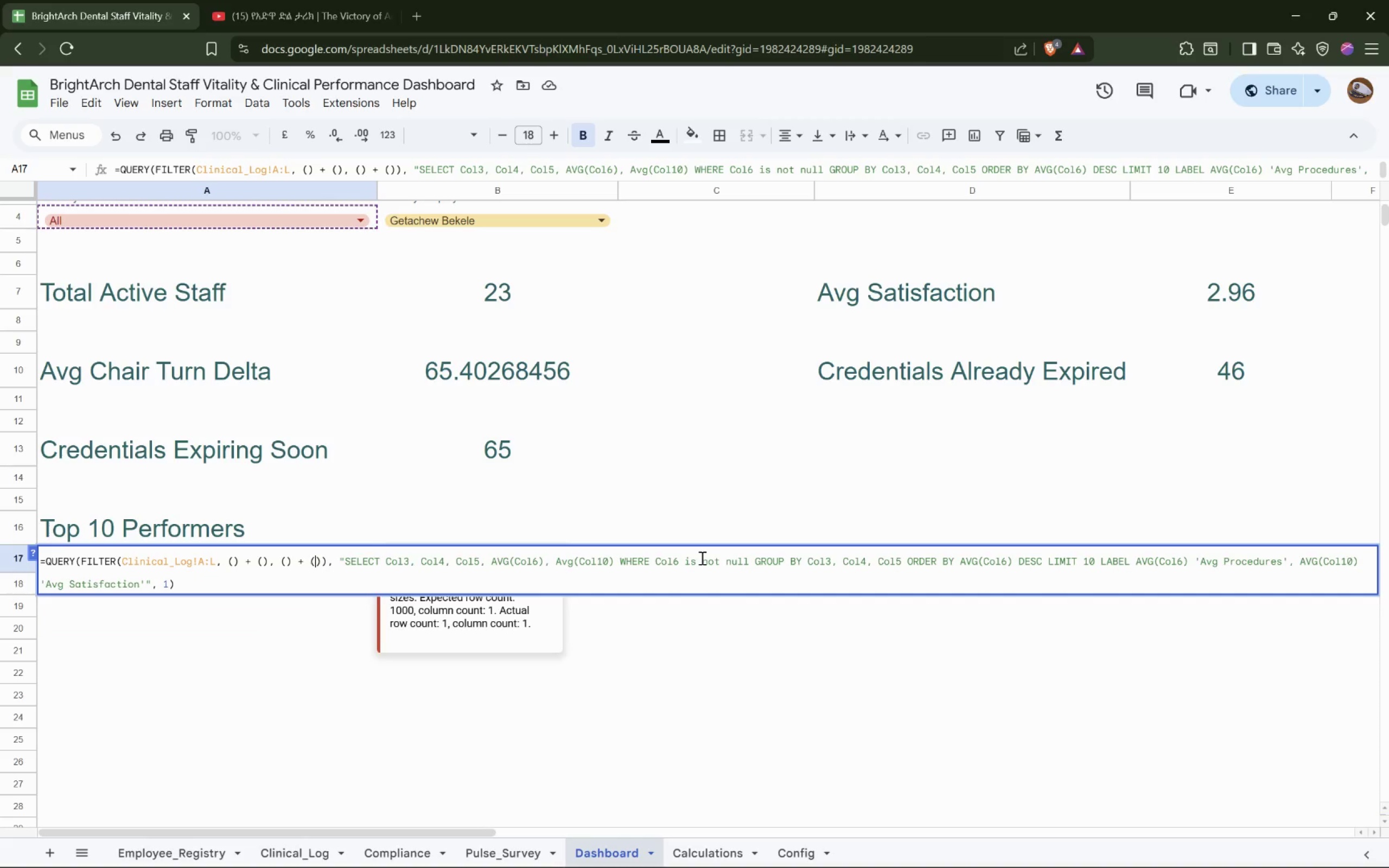 
key(ArrowLeft)
 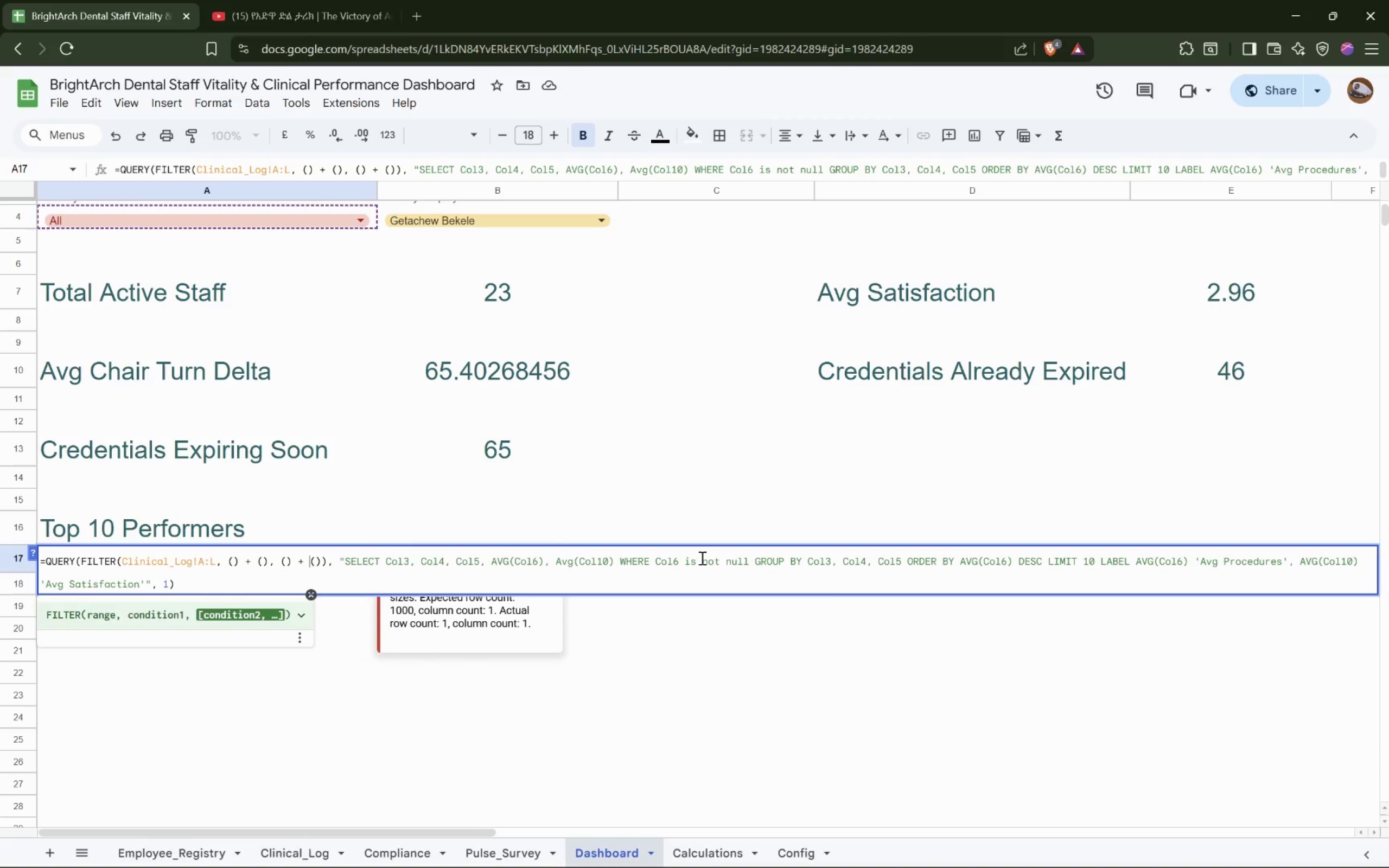 
key(ArrowLeft)
 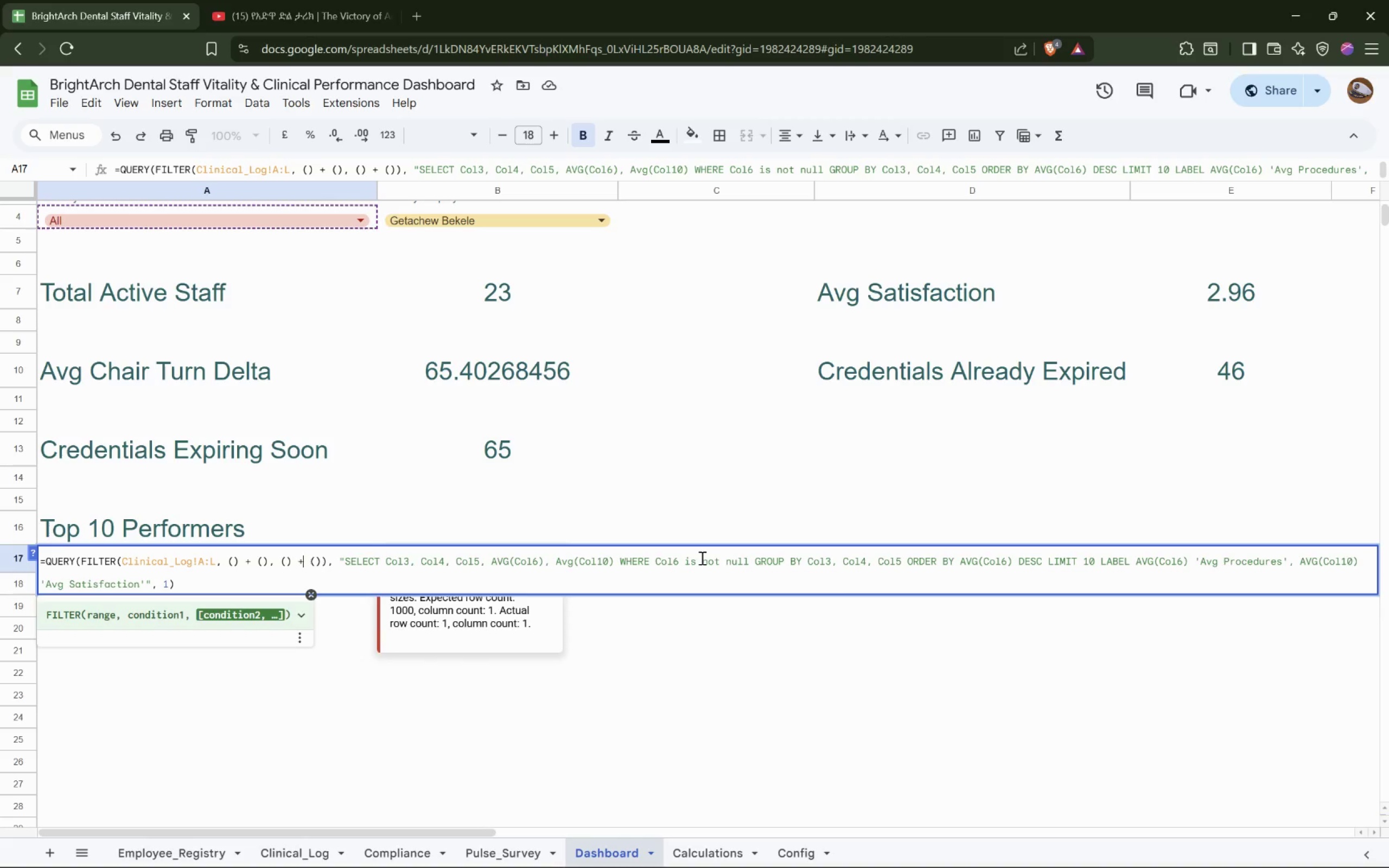 
hold_key(key=ArrowLeft, duration=0.72)
 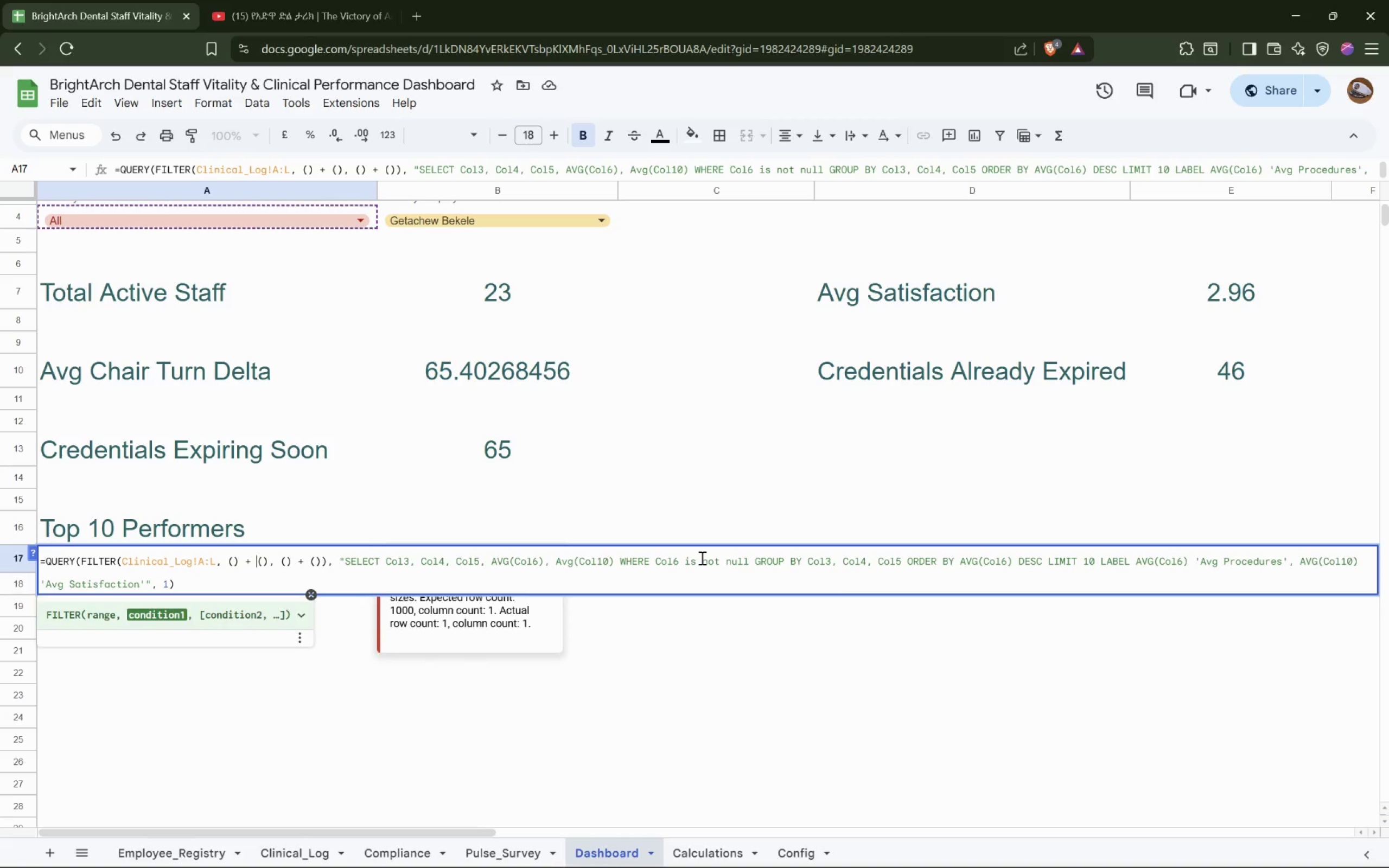 
key(ArrowLeft)
 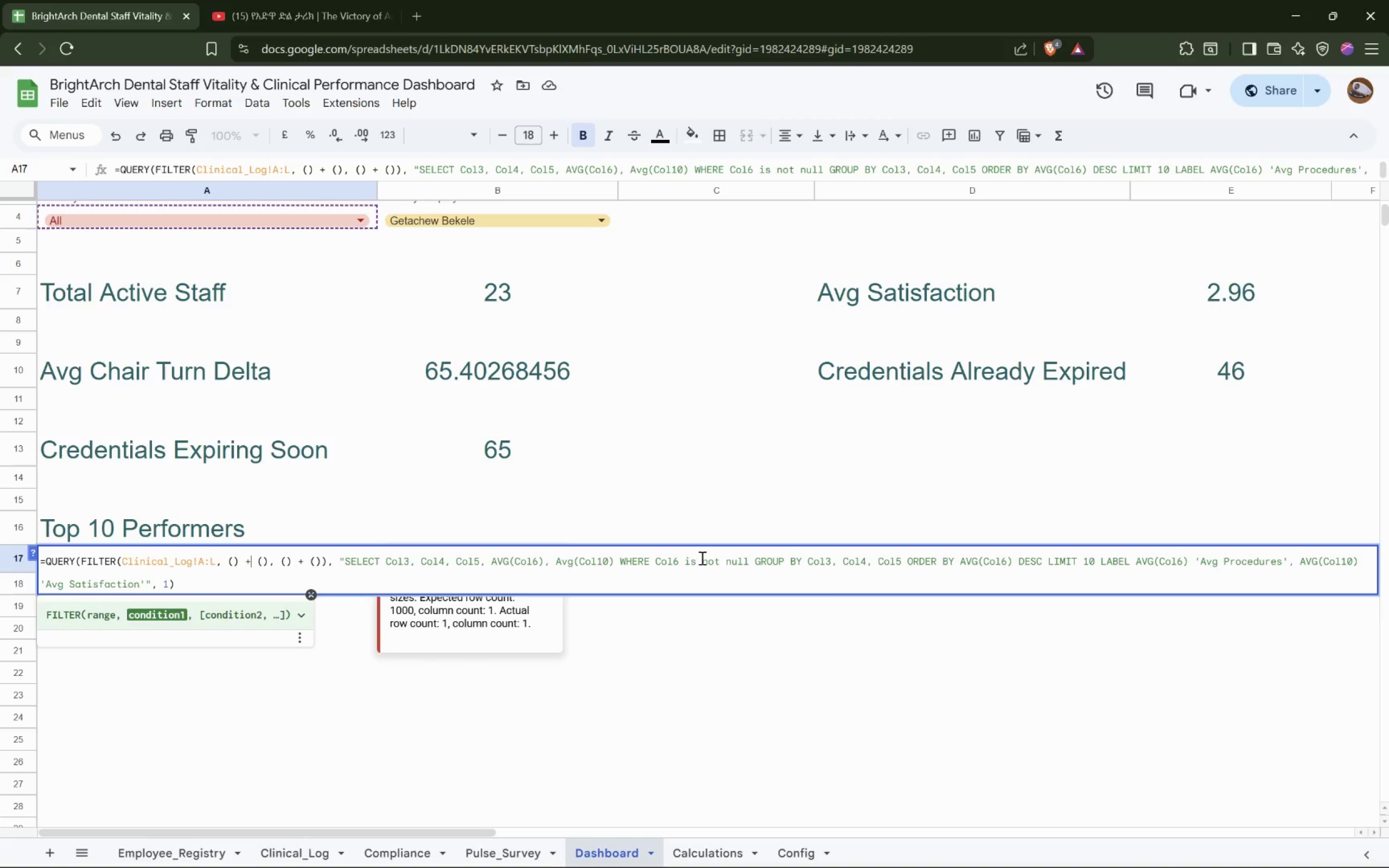 
key(ArrowLeft)
 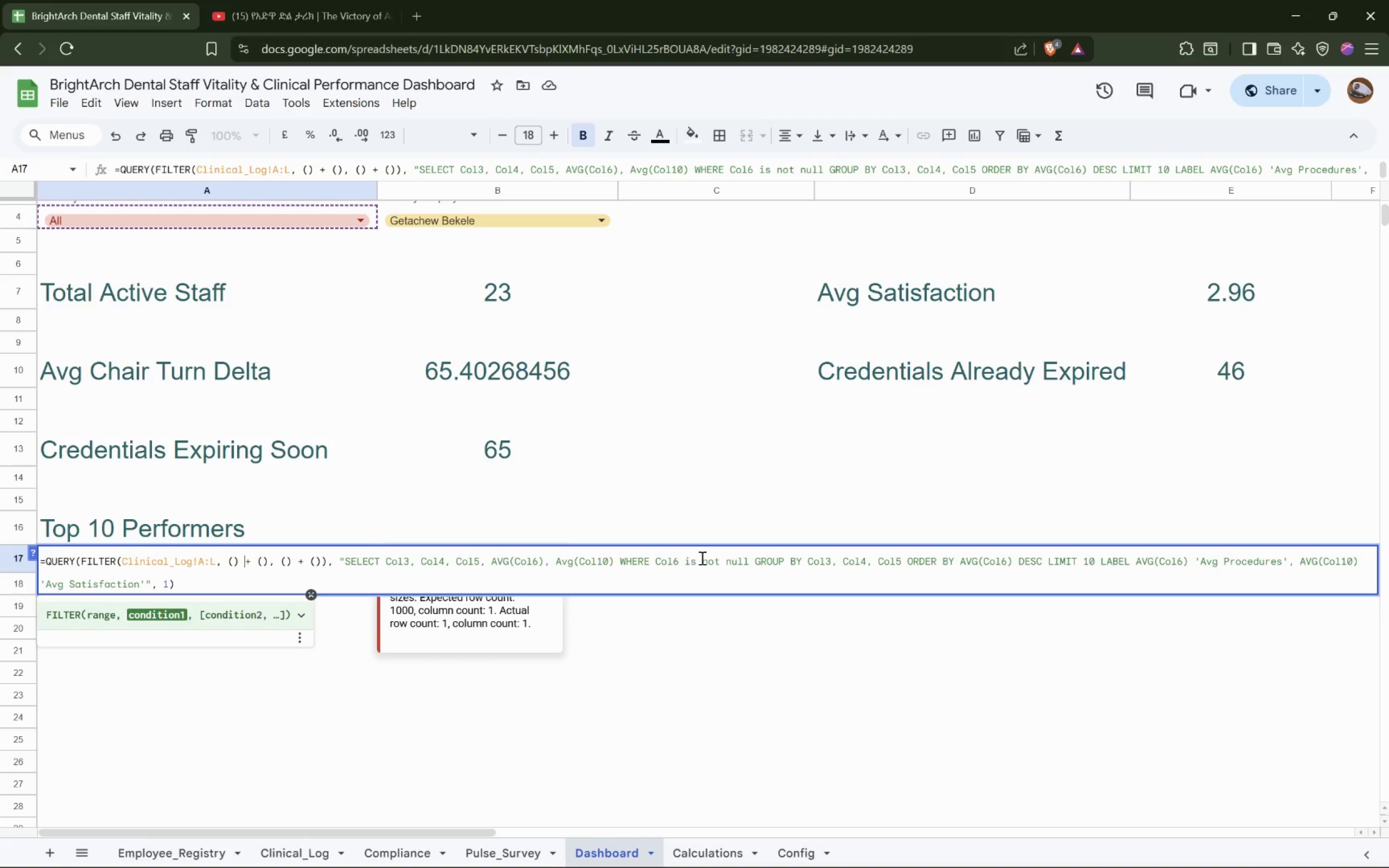 
key(ArrowLeft)
 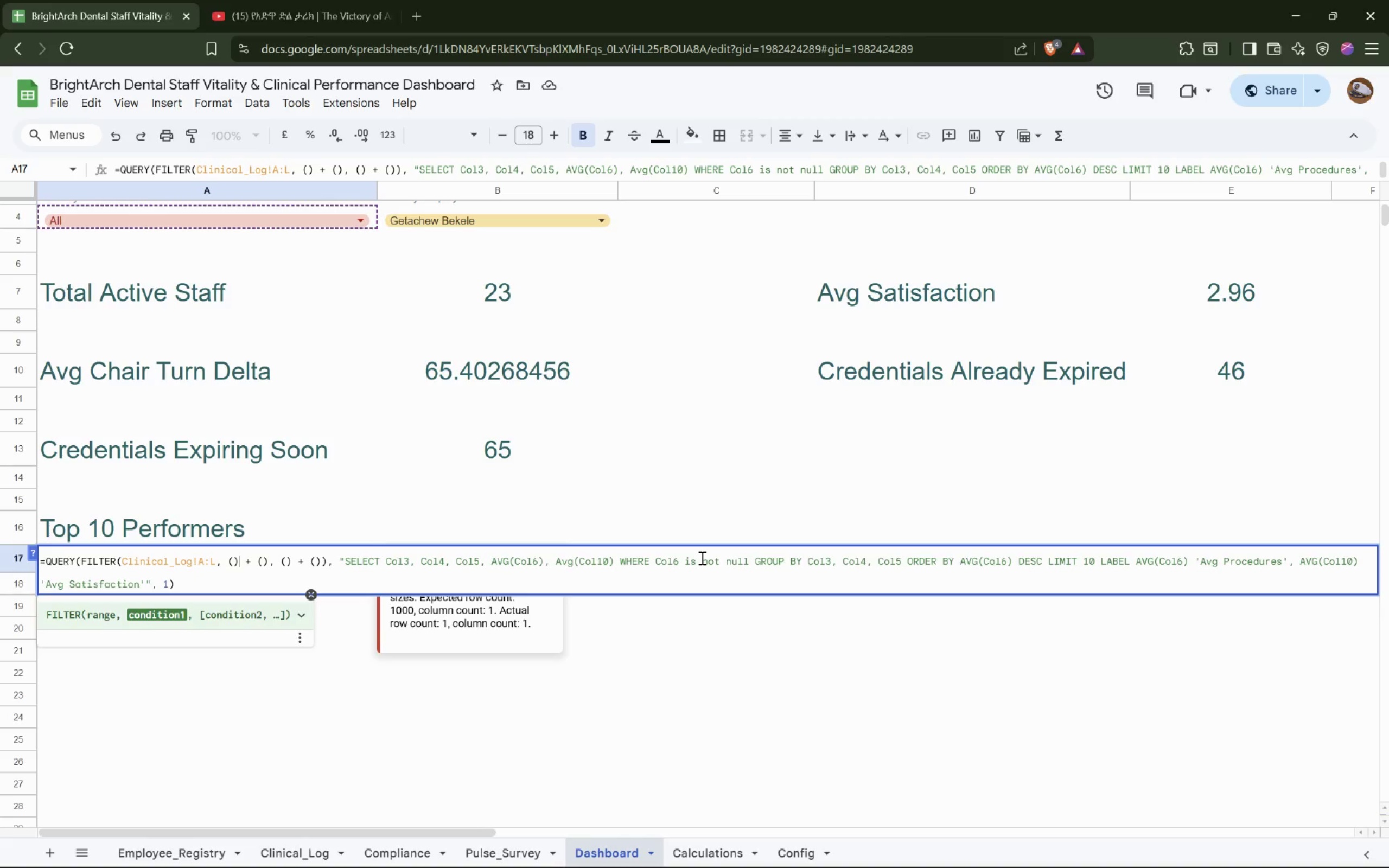 
key(ArrowLeft)
 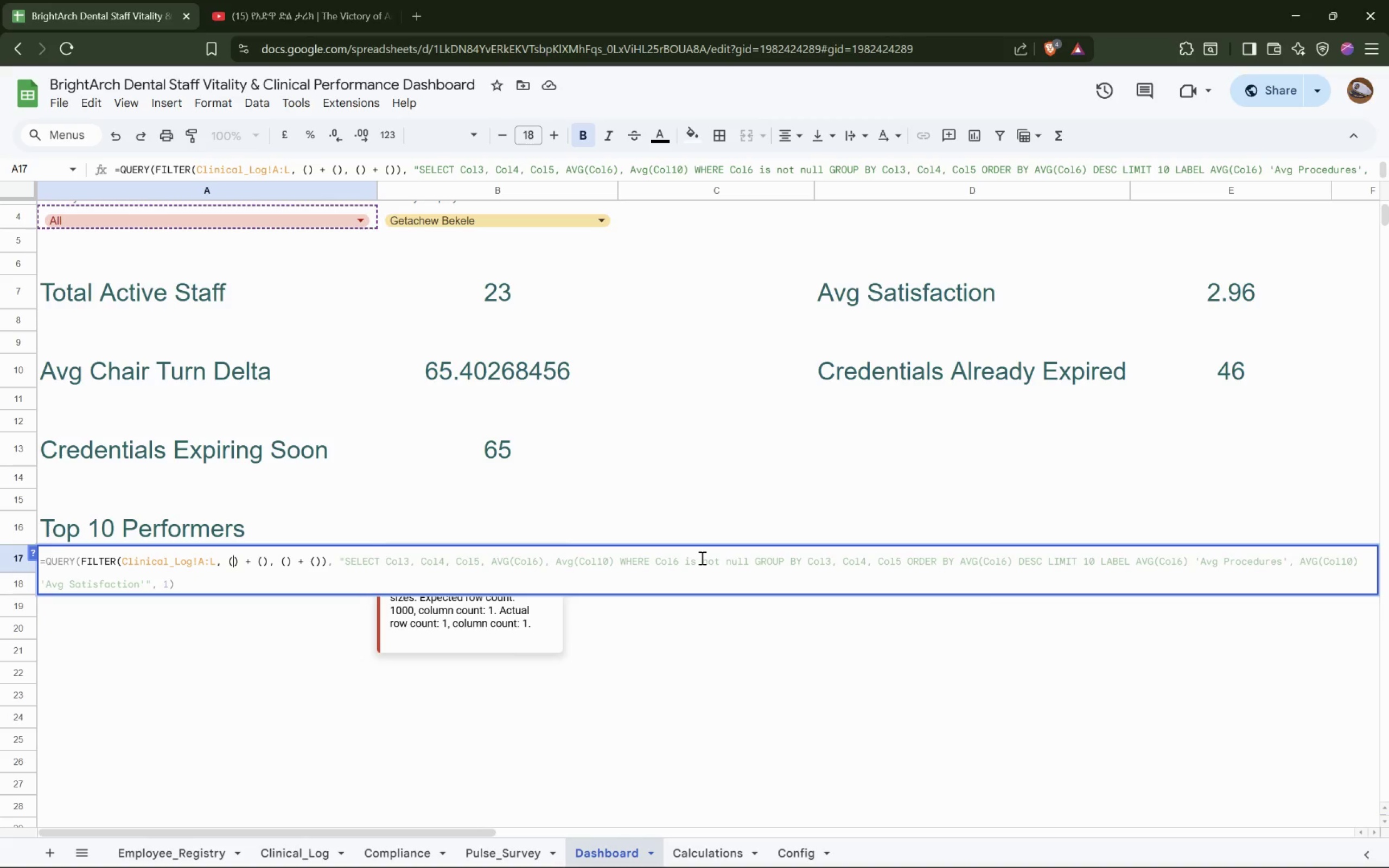 
key(ArrowLeft)
 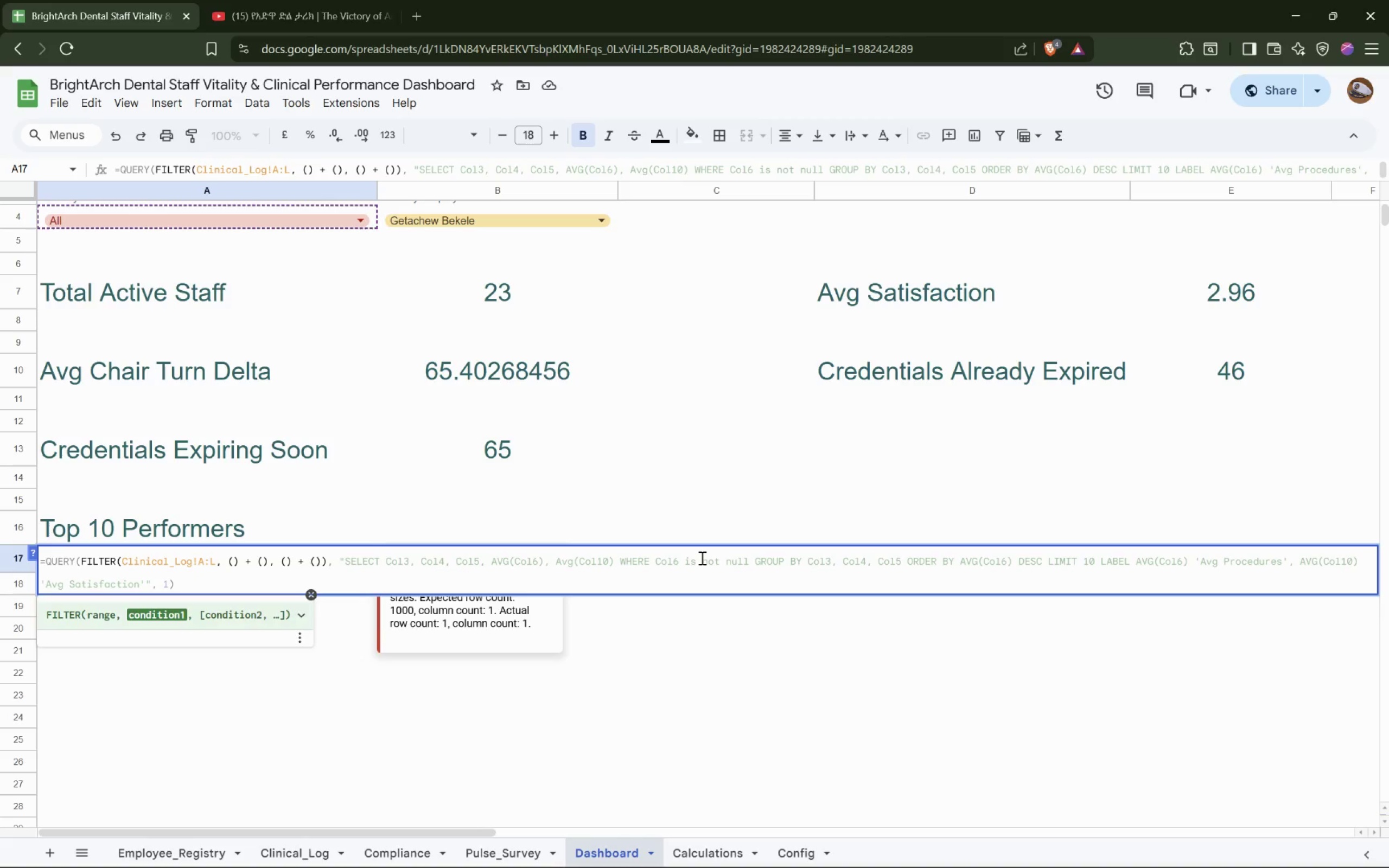 
key(ArrowRight)
 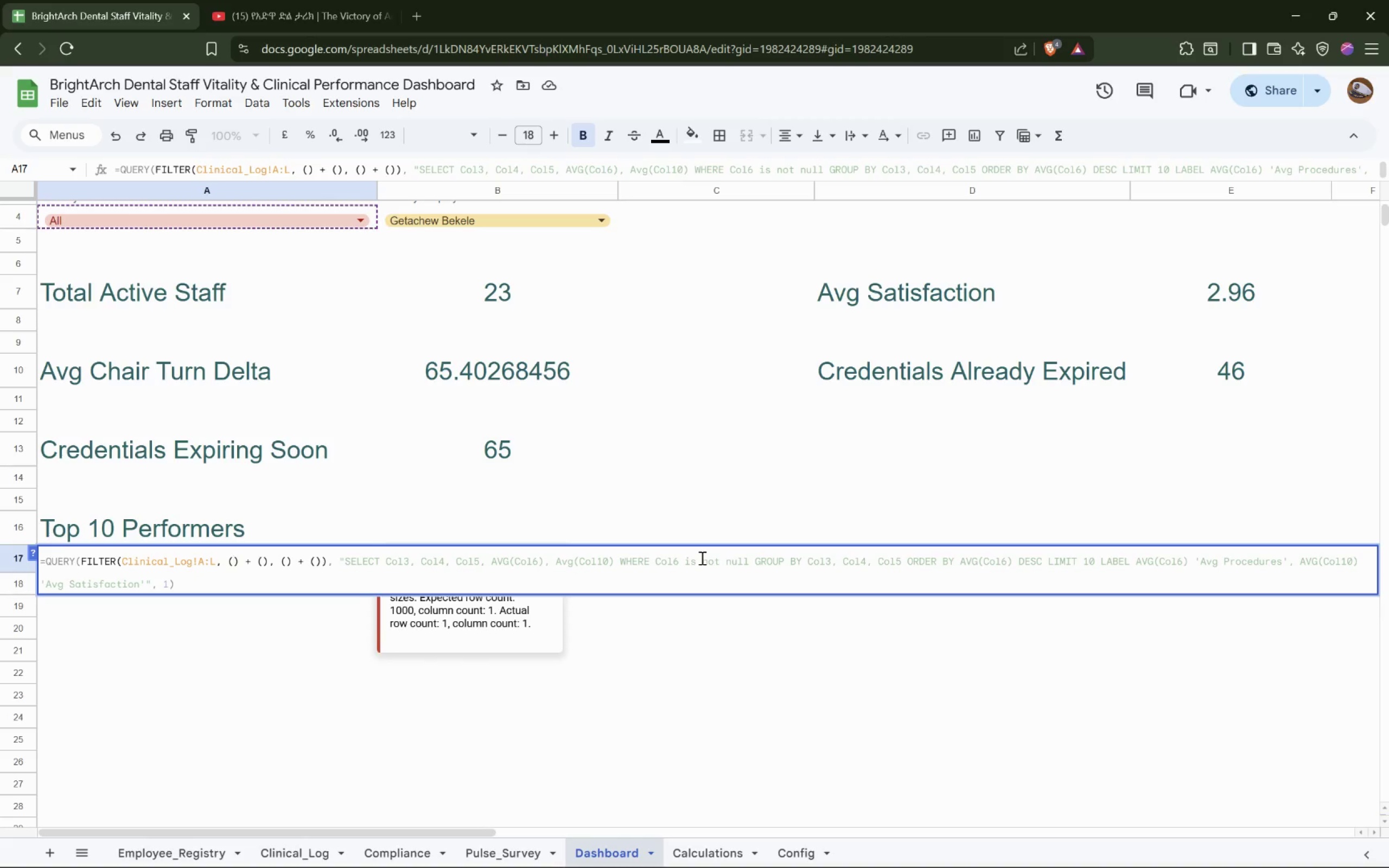 
type(Clinical_Log!E:E = A4)
 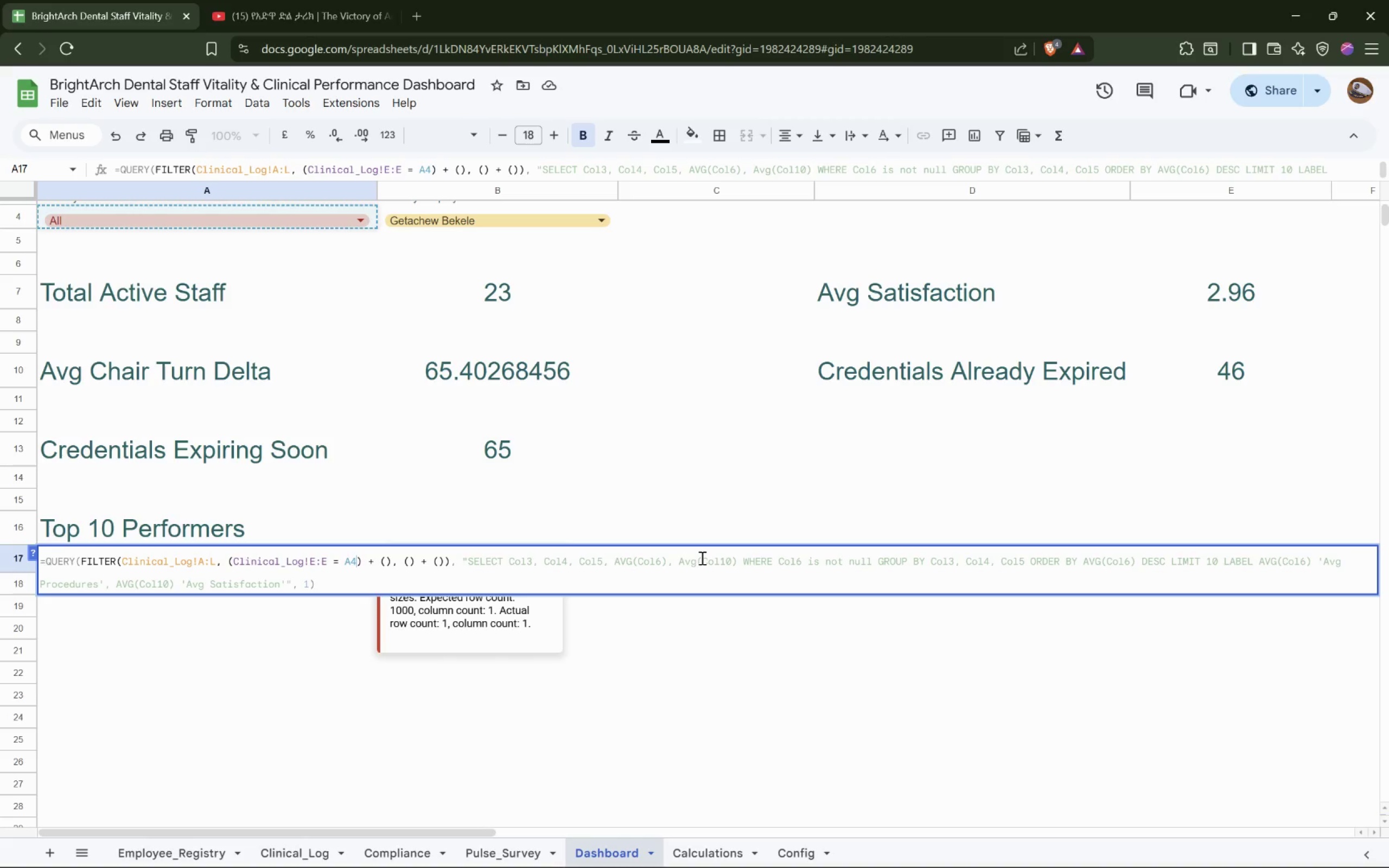 
key(ArrowRight)
 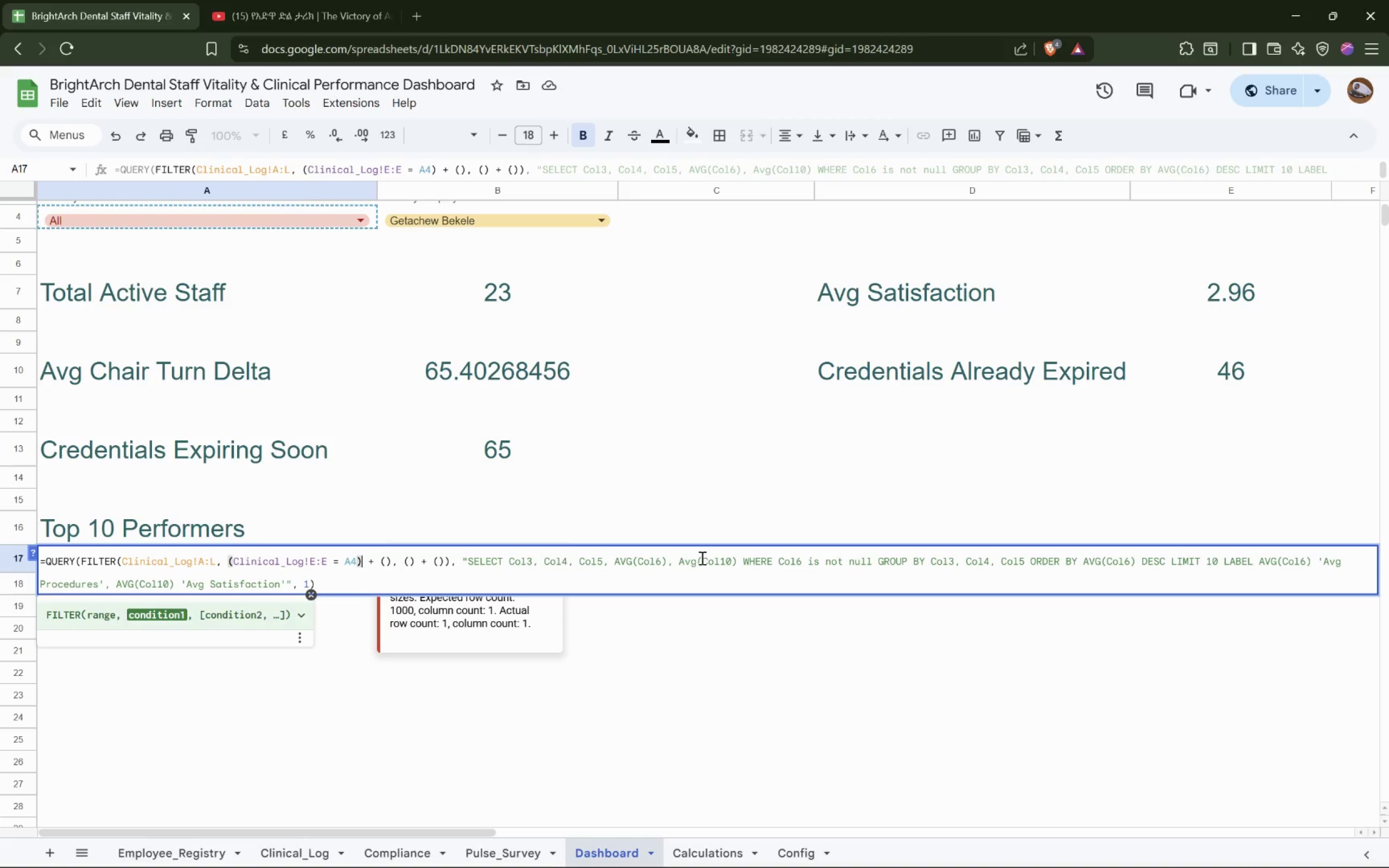 
key(ArrowRight)
 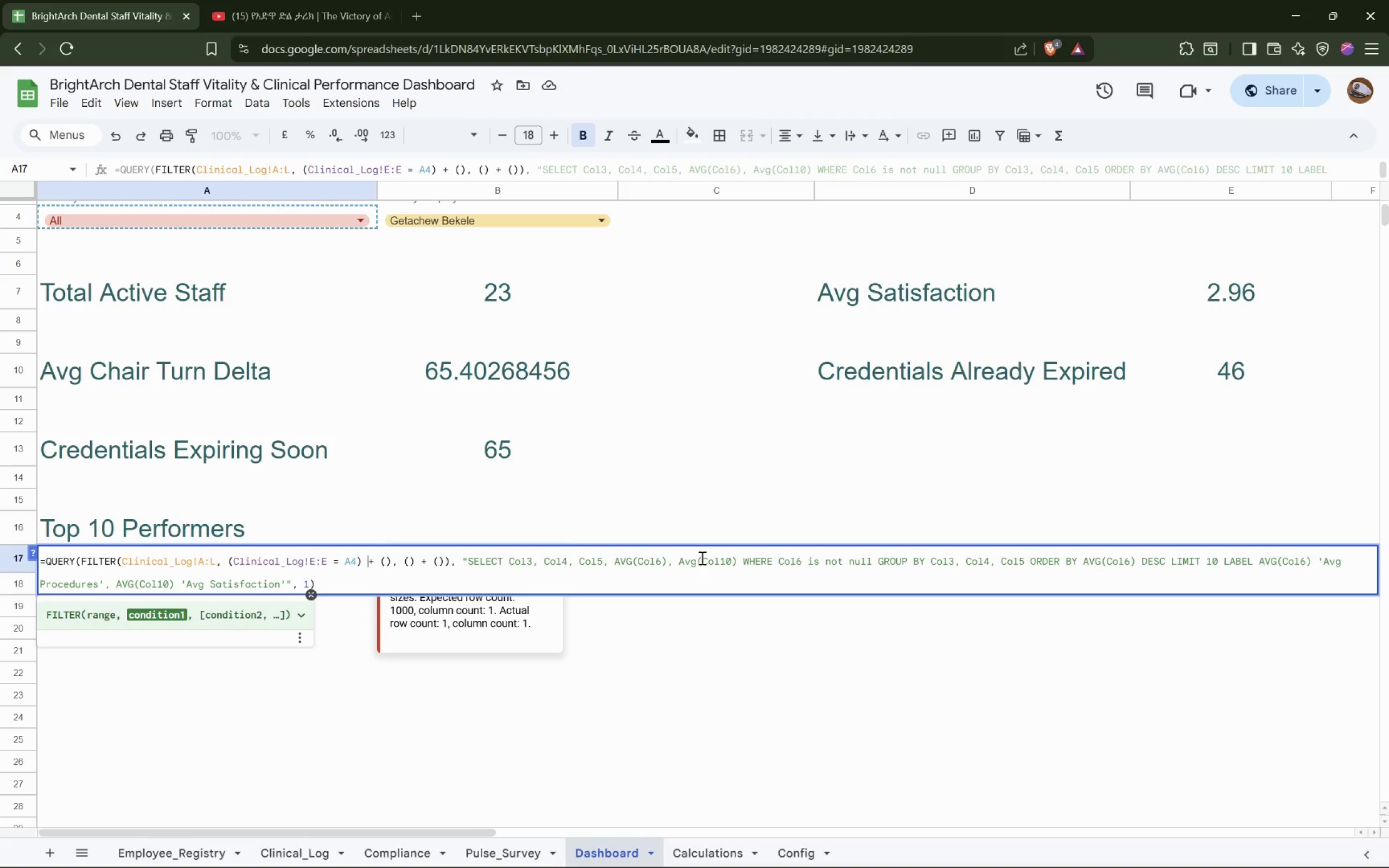 
key(ArrowRight)
 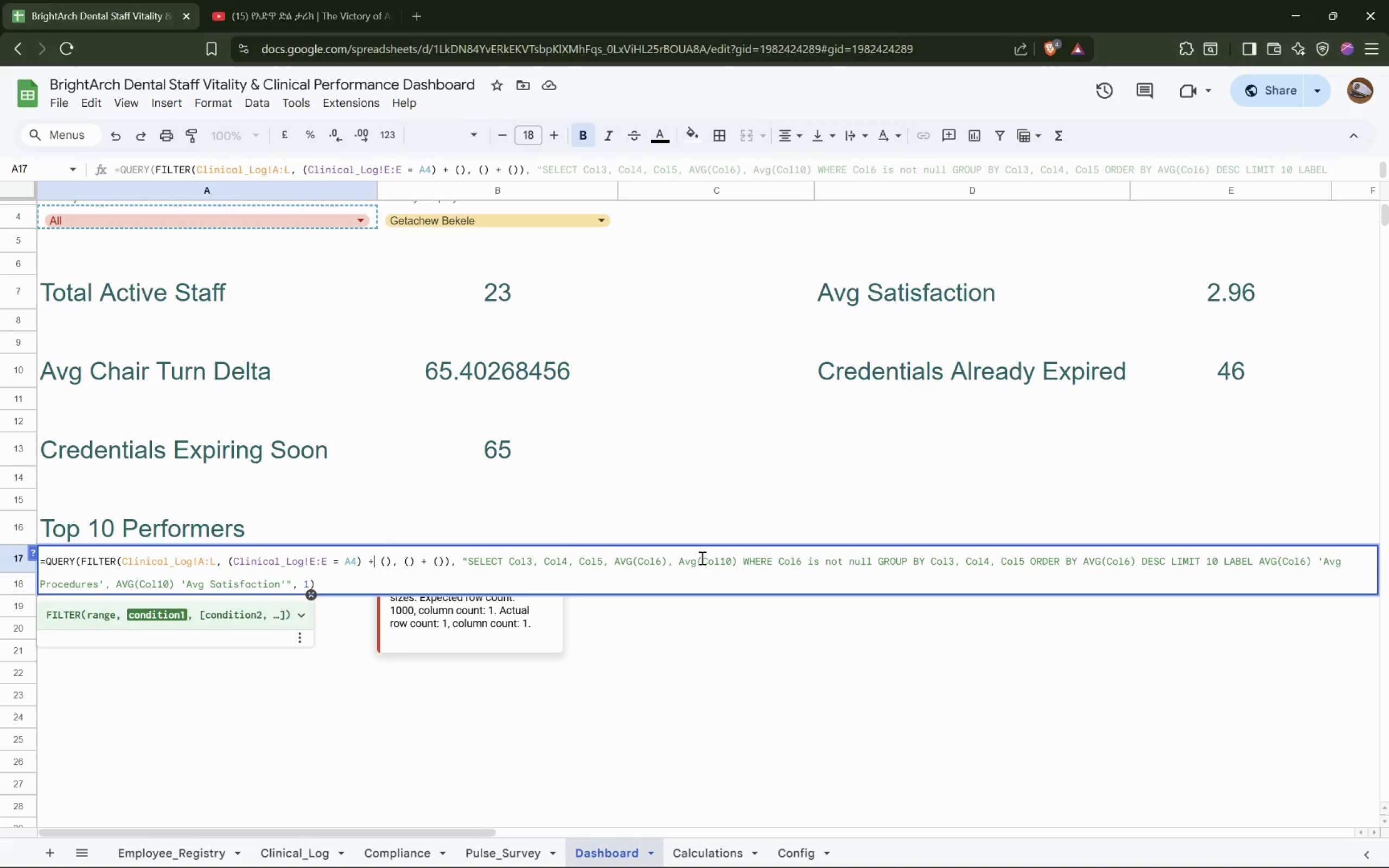 
key(ArrowRight)
 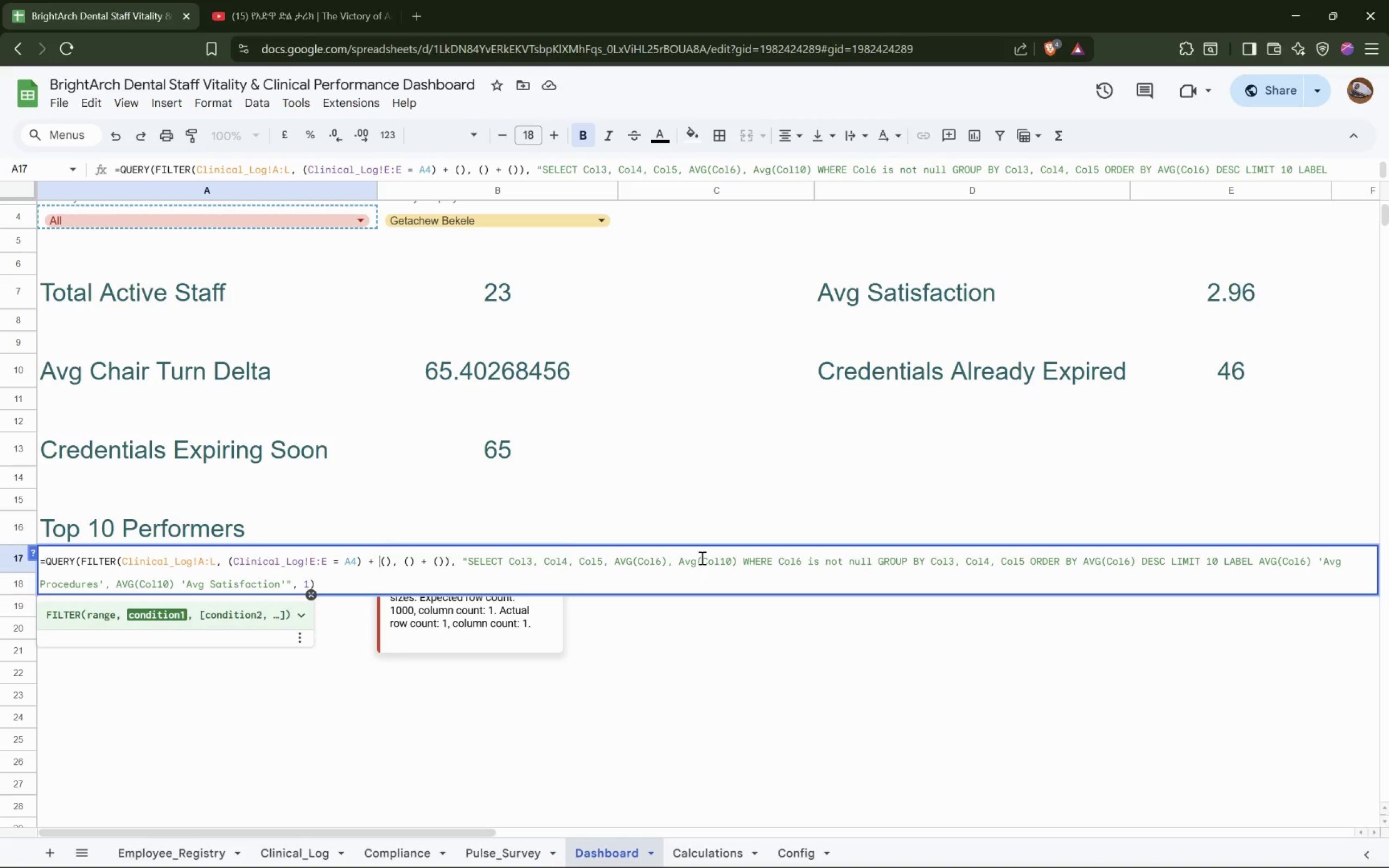 
key(ArrowRight)
 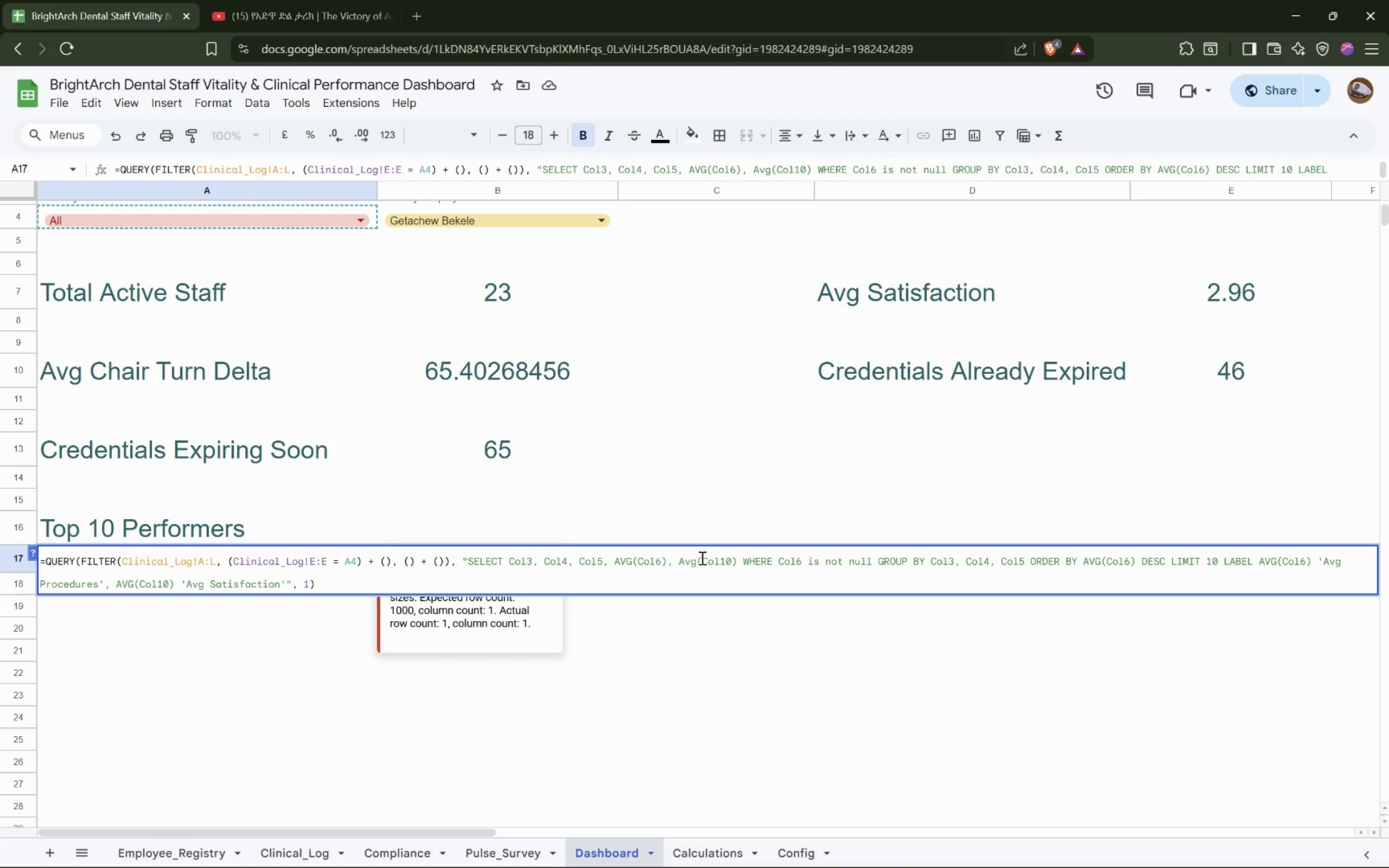 
type(A4 = "All")
 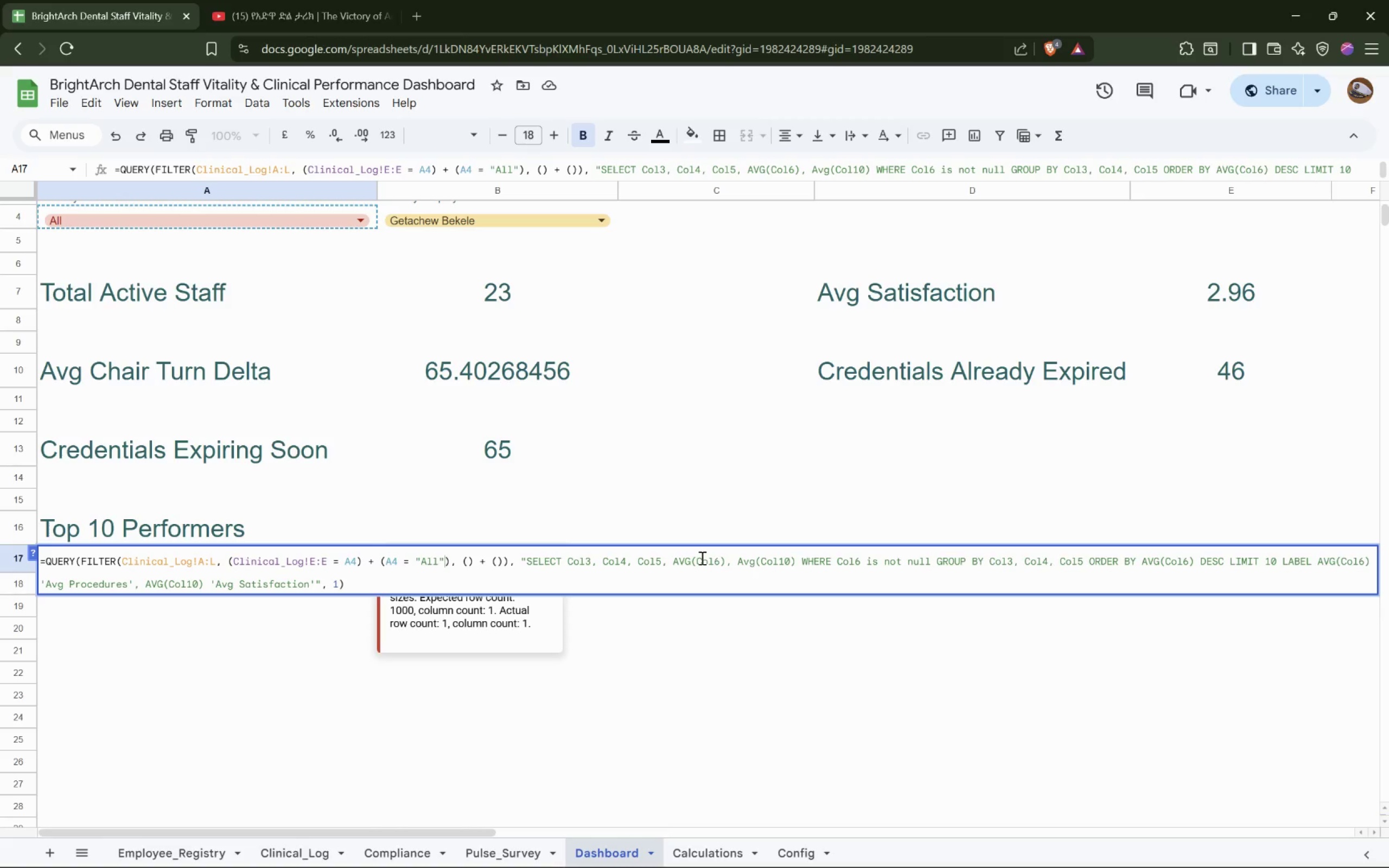 
key(ArrowRight)
 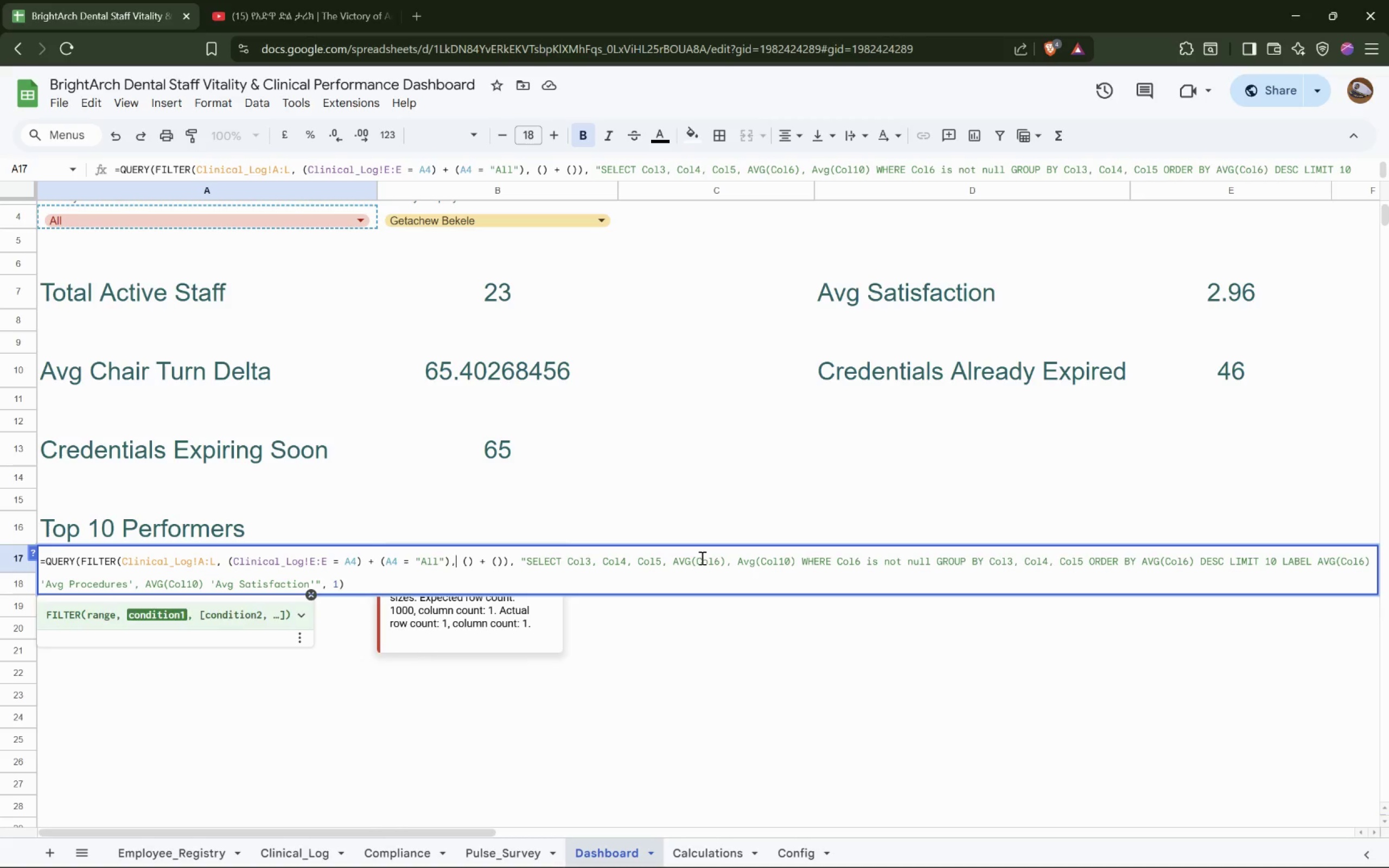 
key(ArrowRight)
 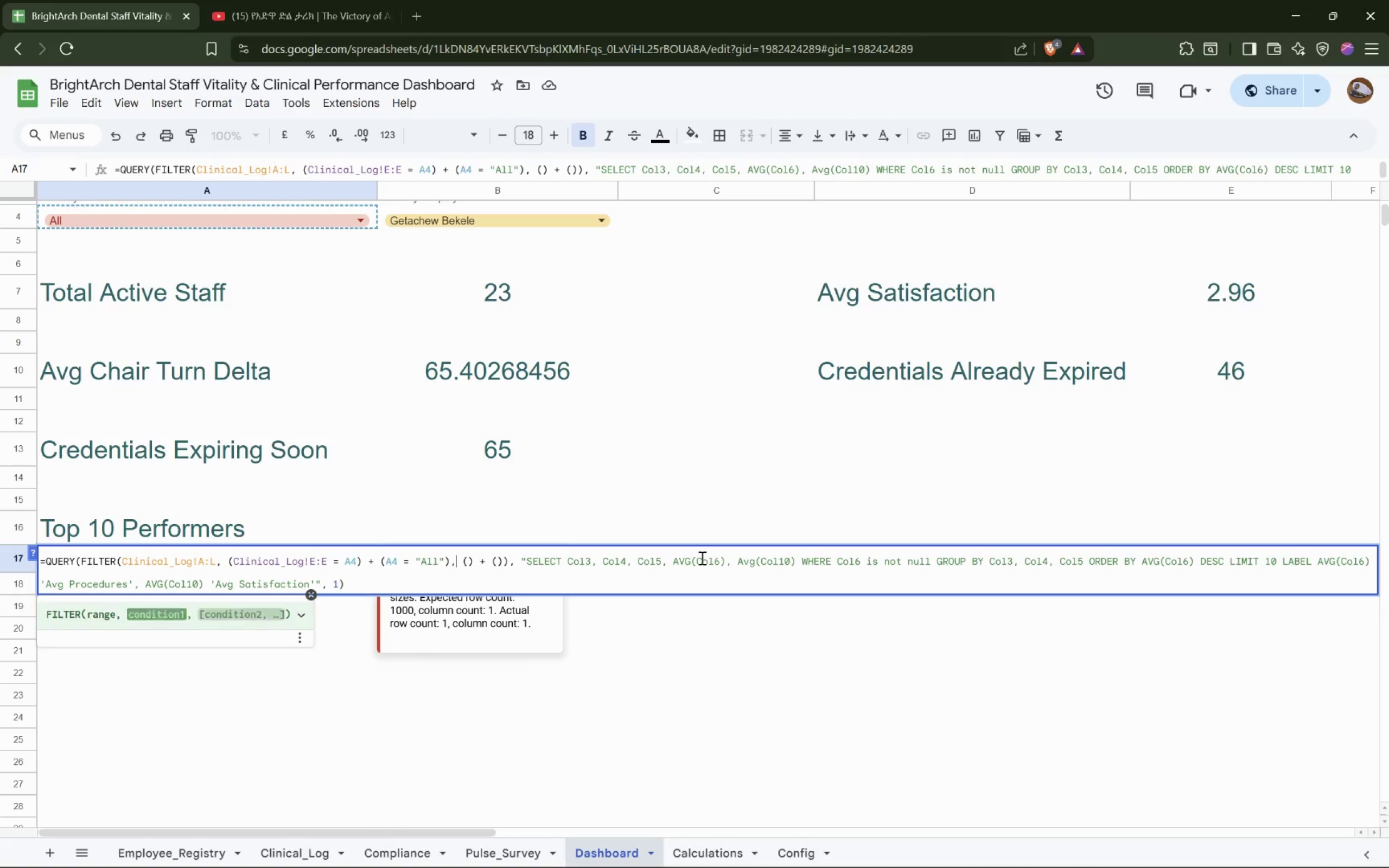 
key(ArrowRight)
 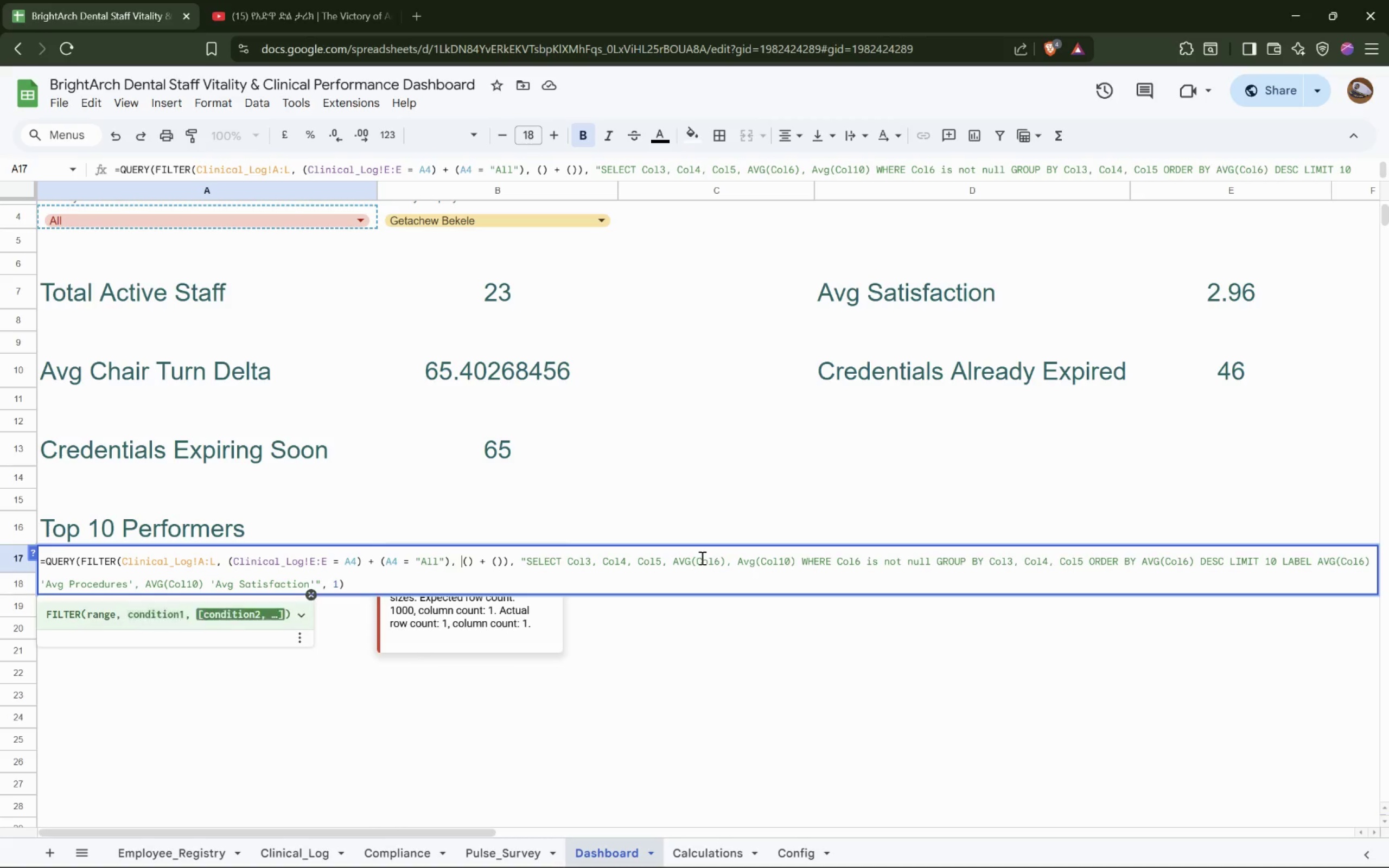 
key(ArrowRight)
 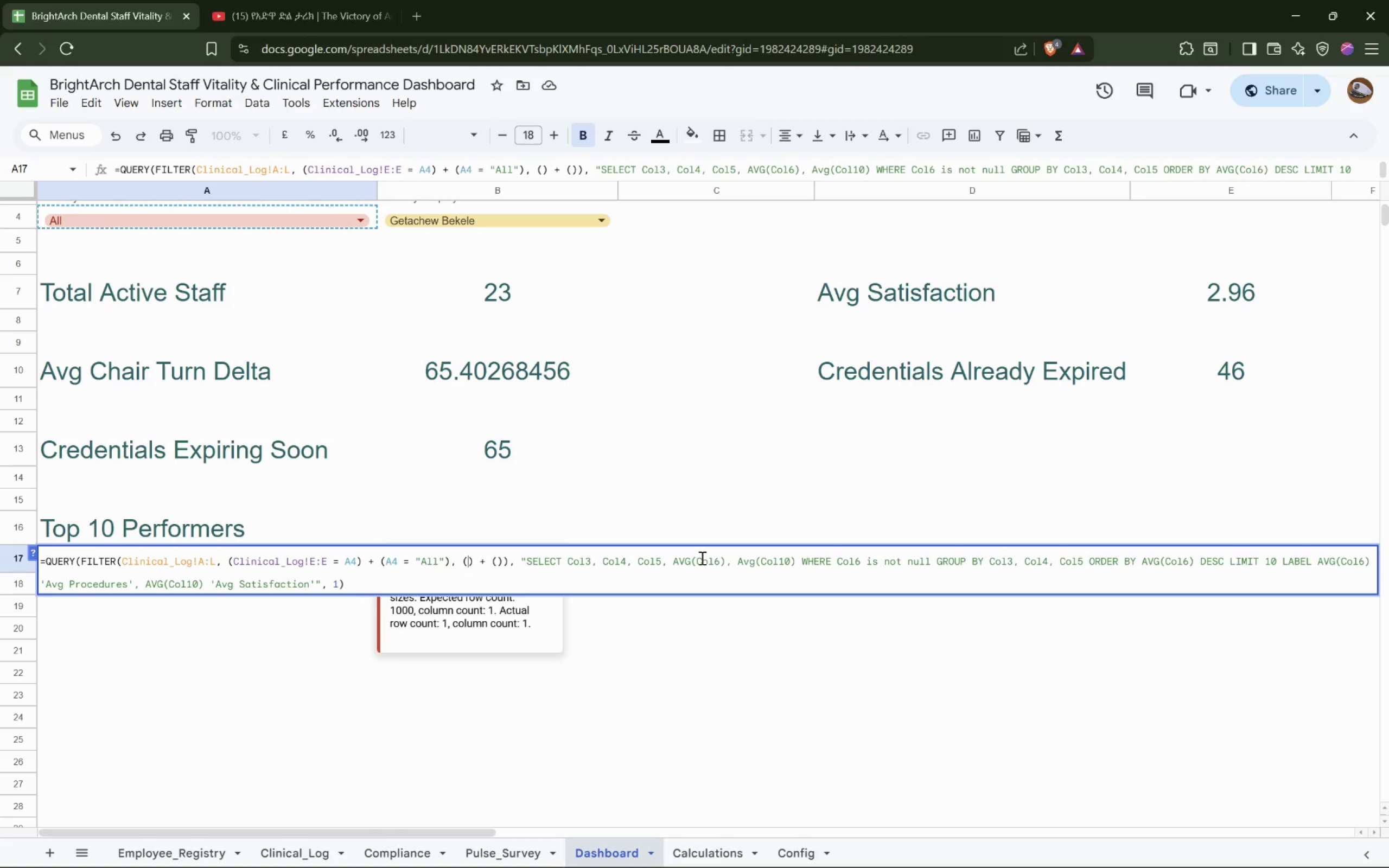 
type(Clinical_Log!C:C = A5)
 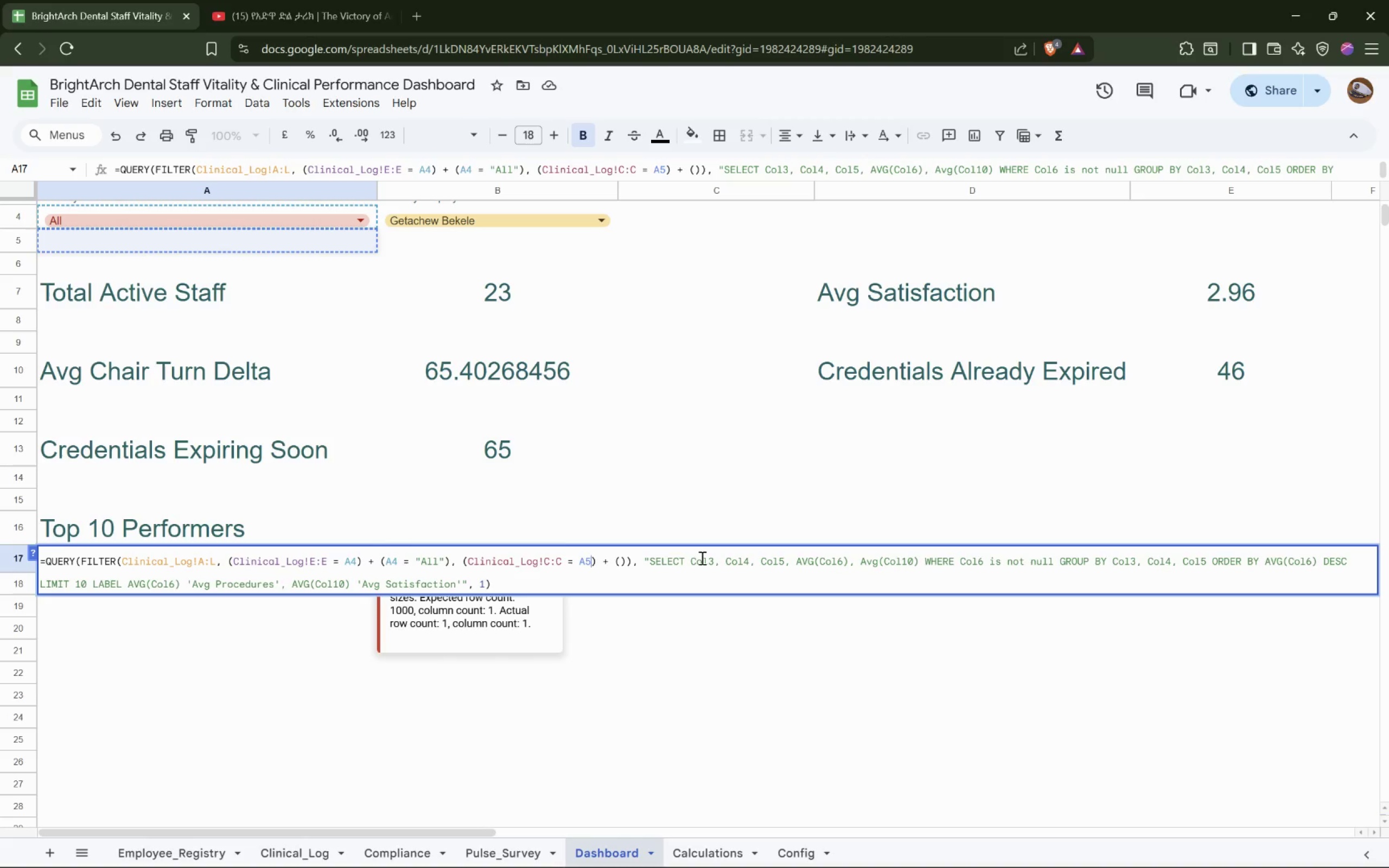 
key(ArrowRight)
 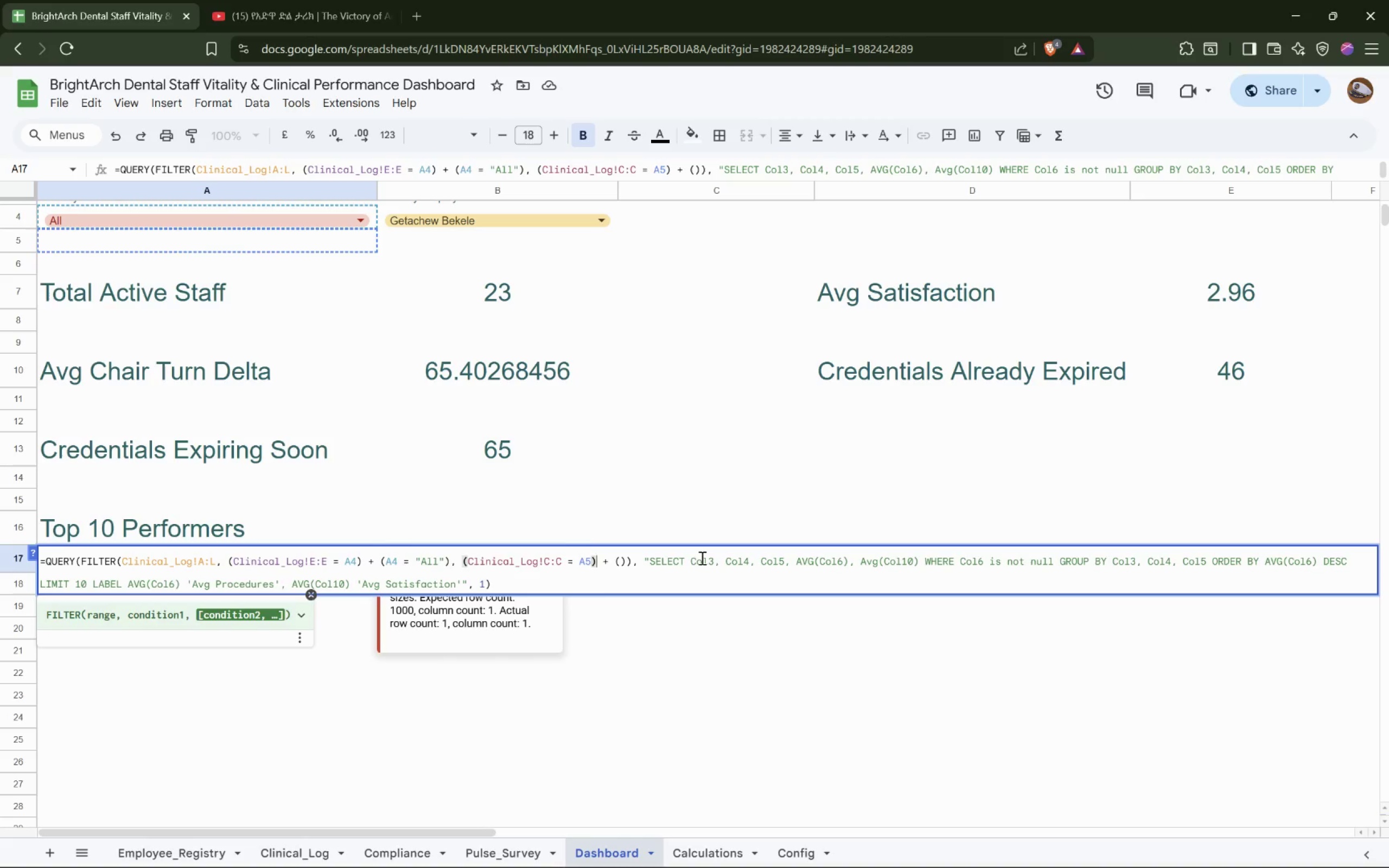 
key(ArrowRight)
 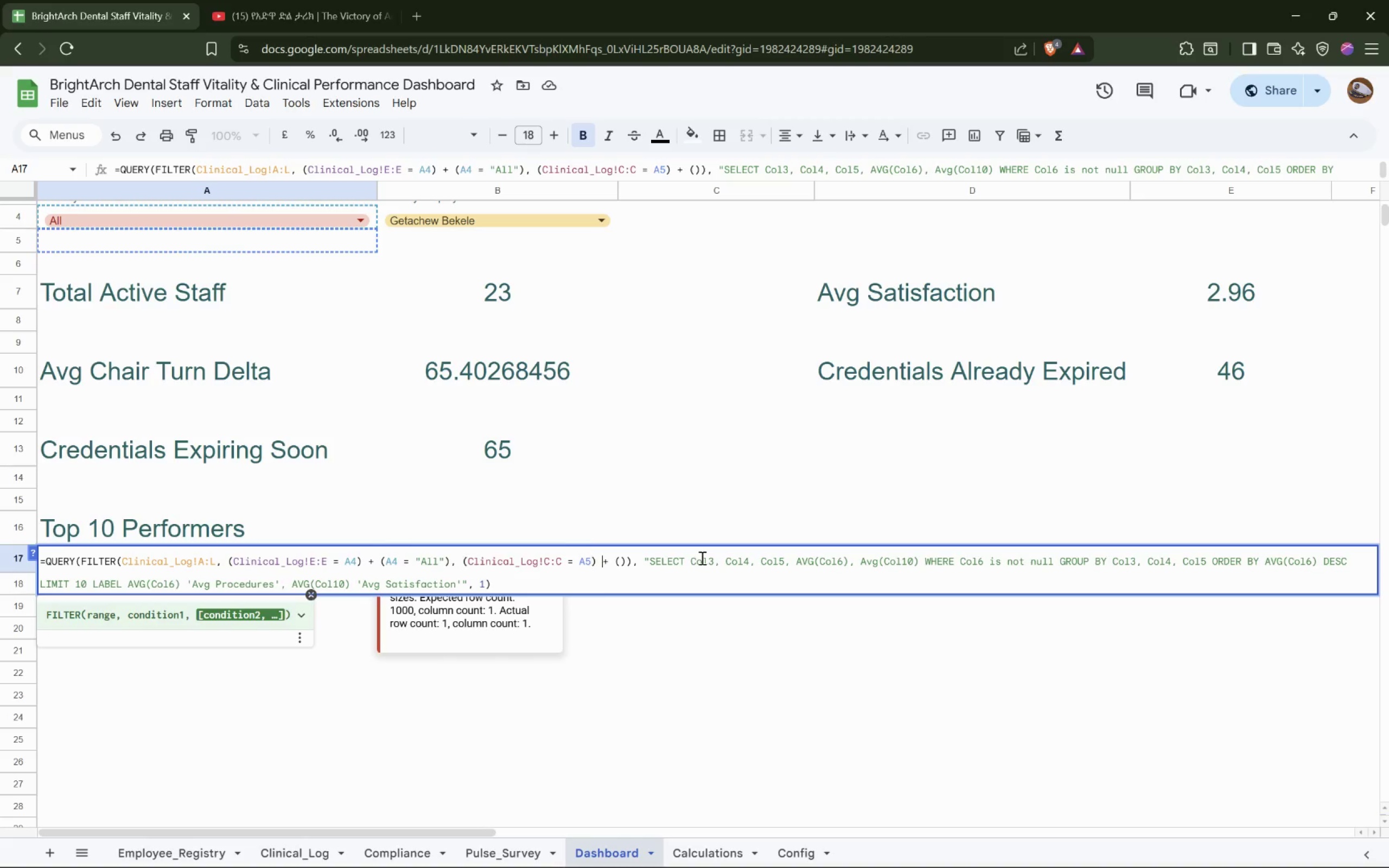 
key(ArrowRight)
 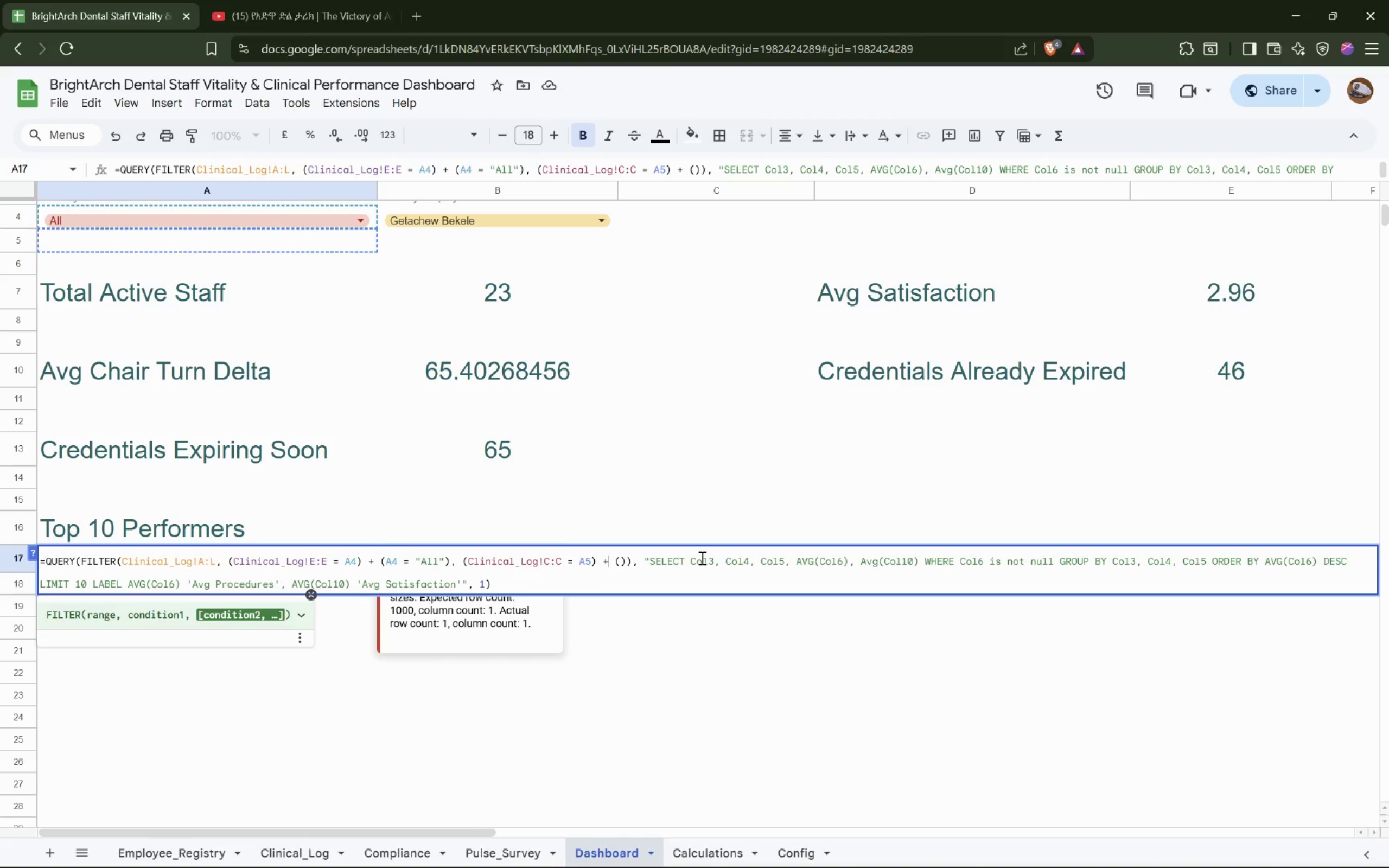 
key(ArrowRight)
 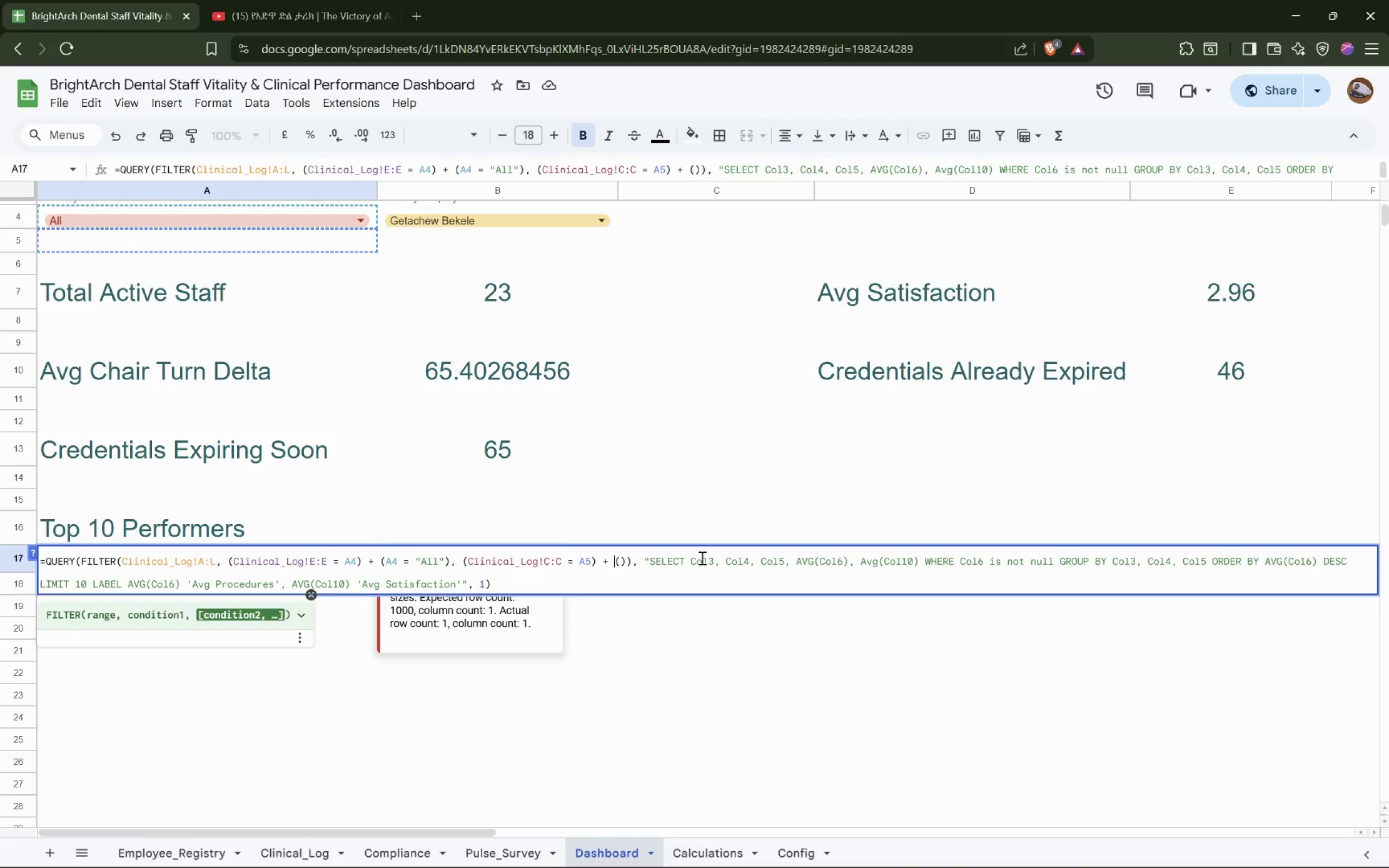 
key(ArrowRight)
 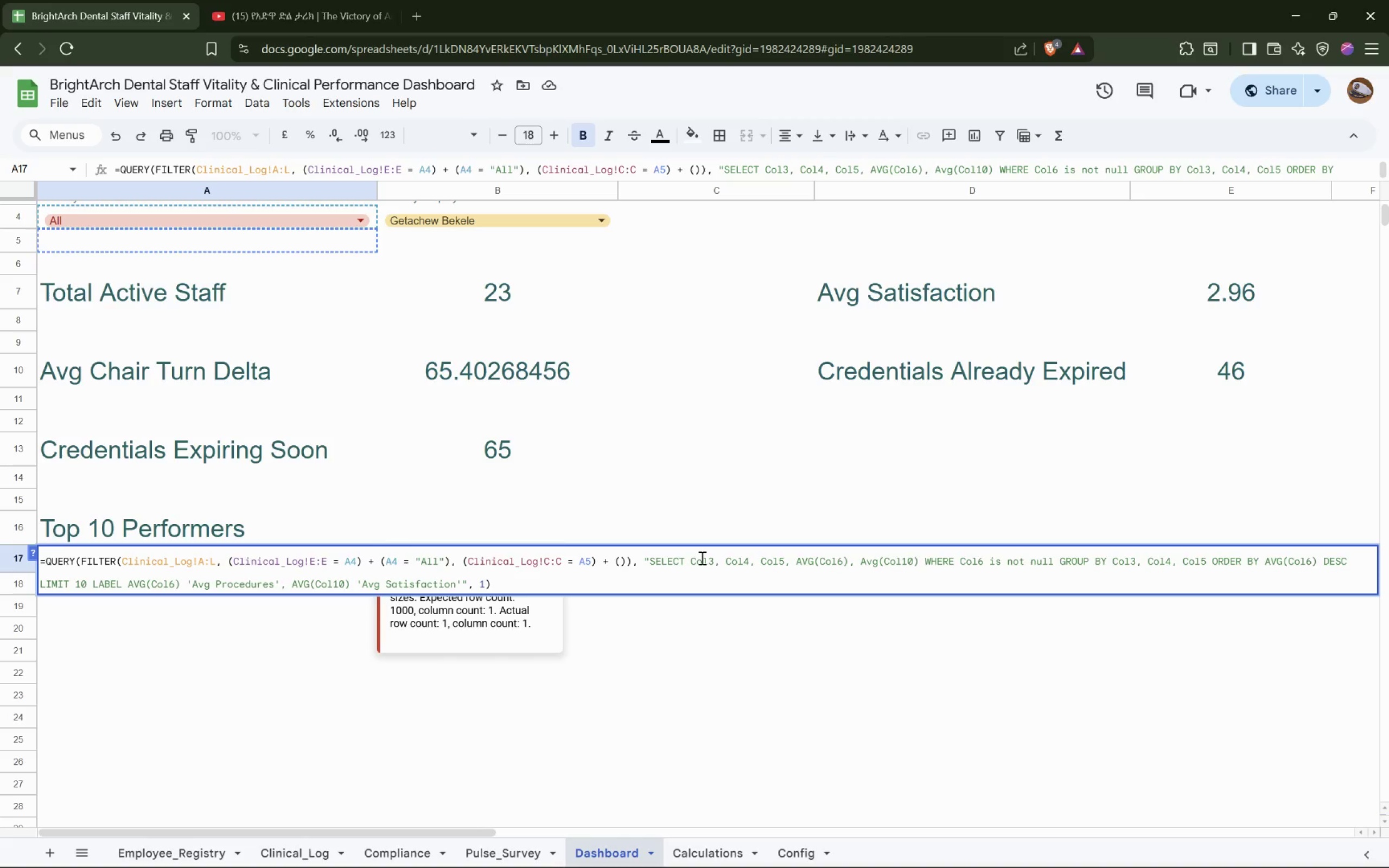 
type(A5="")
 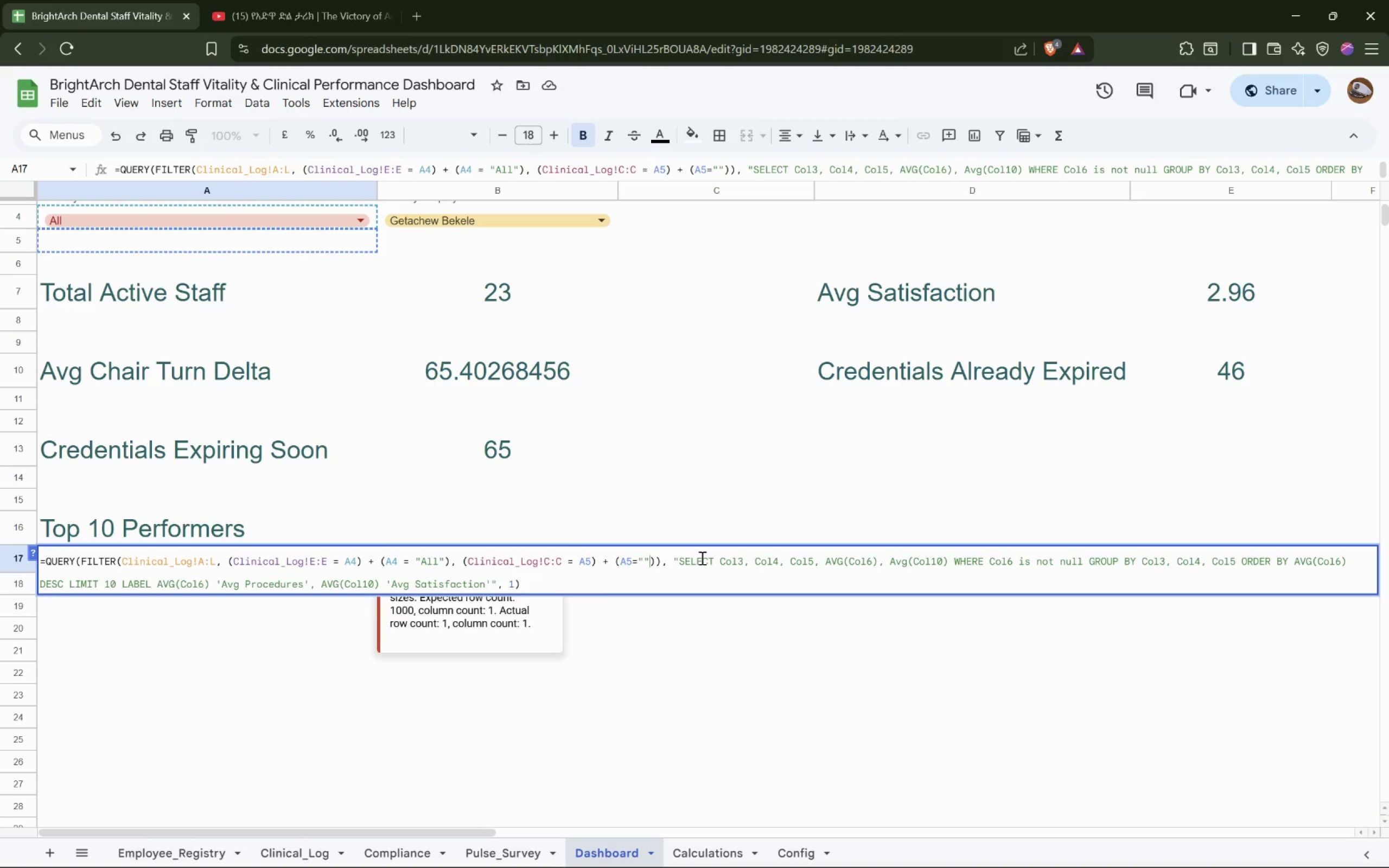 
key(ArrowLeft)
 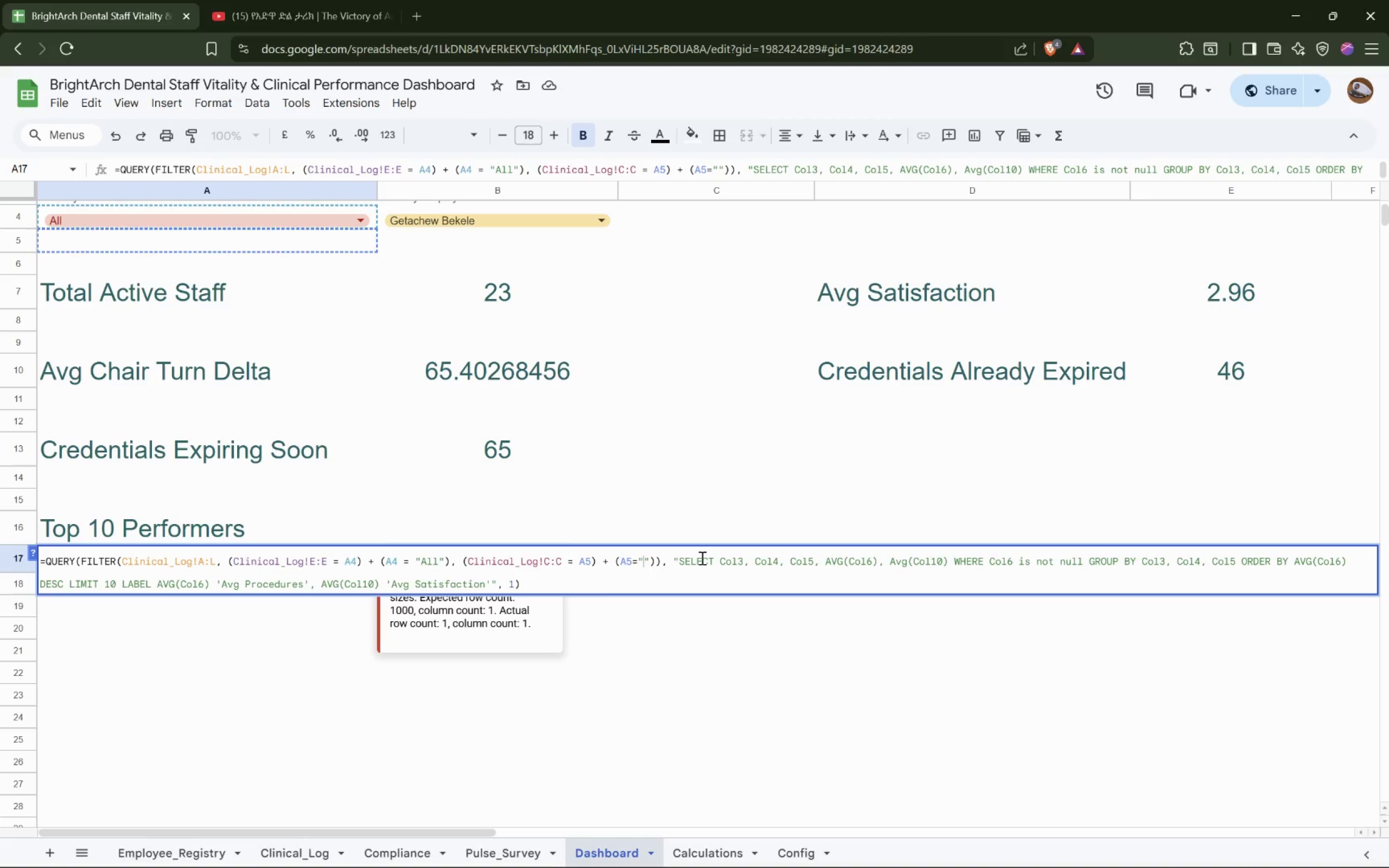 
key(ArrowLeft)
 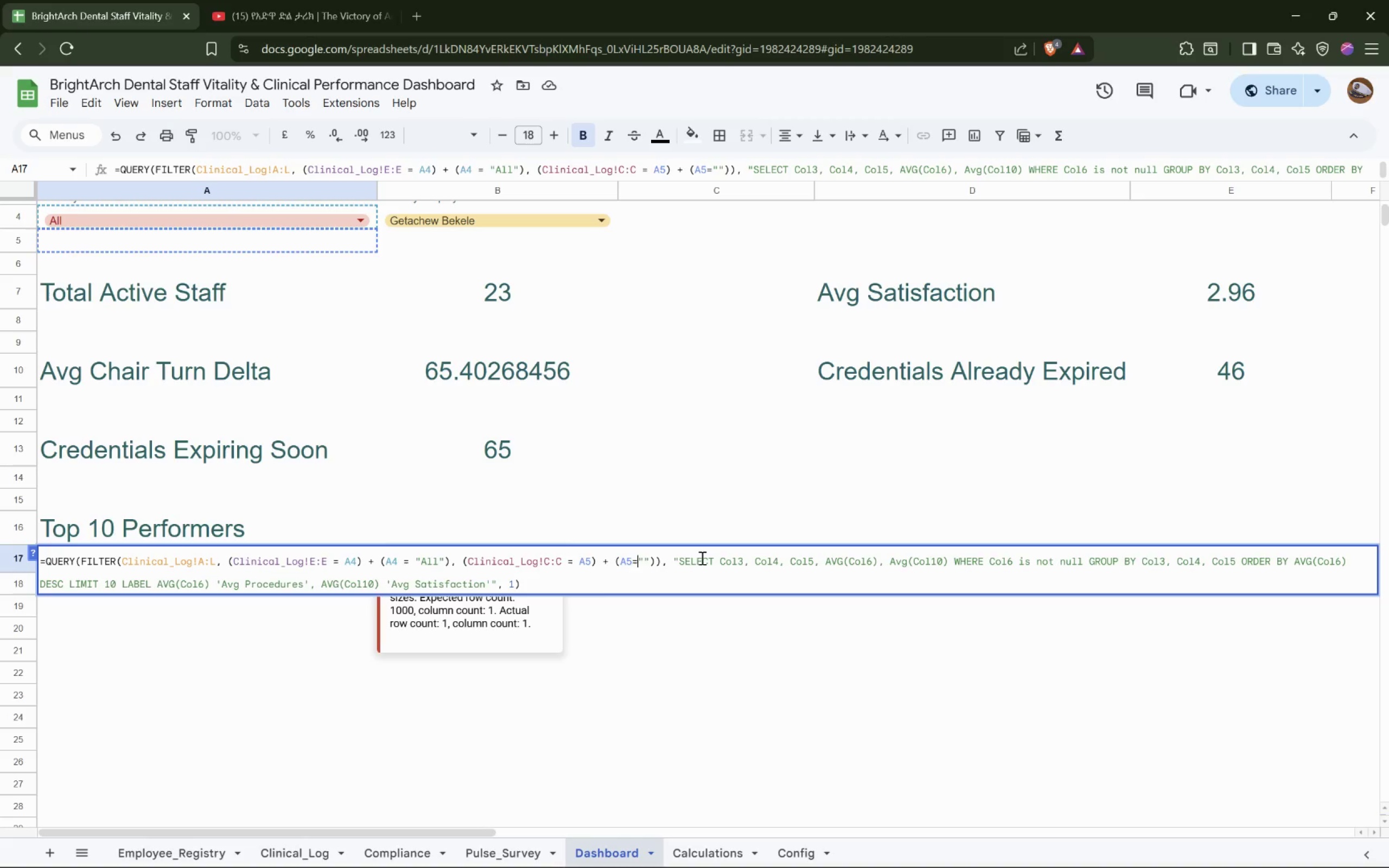 
key(ArrowLeft)
 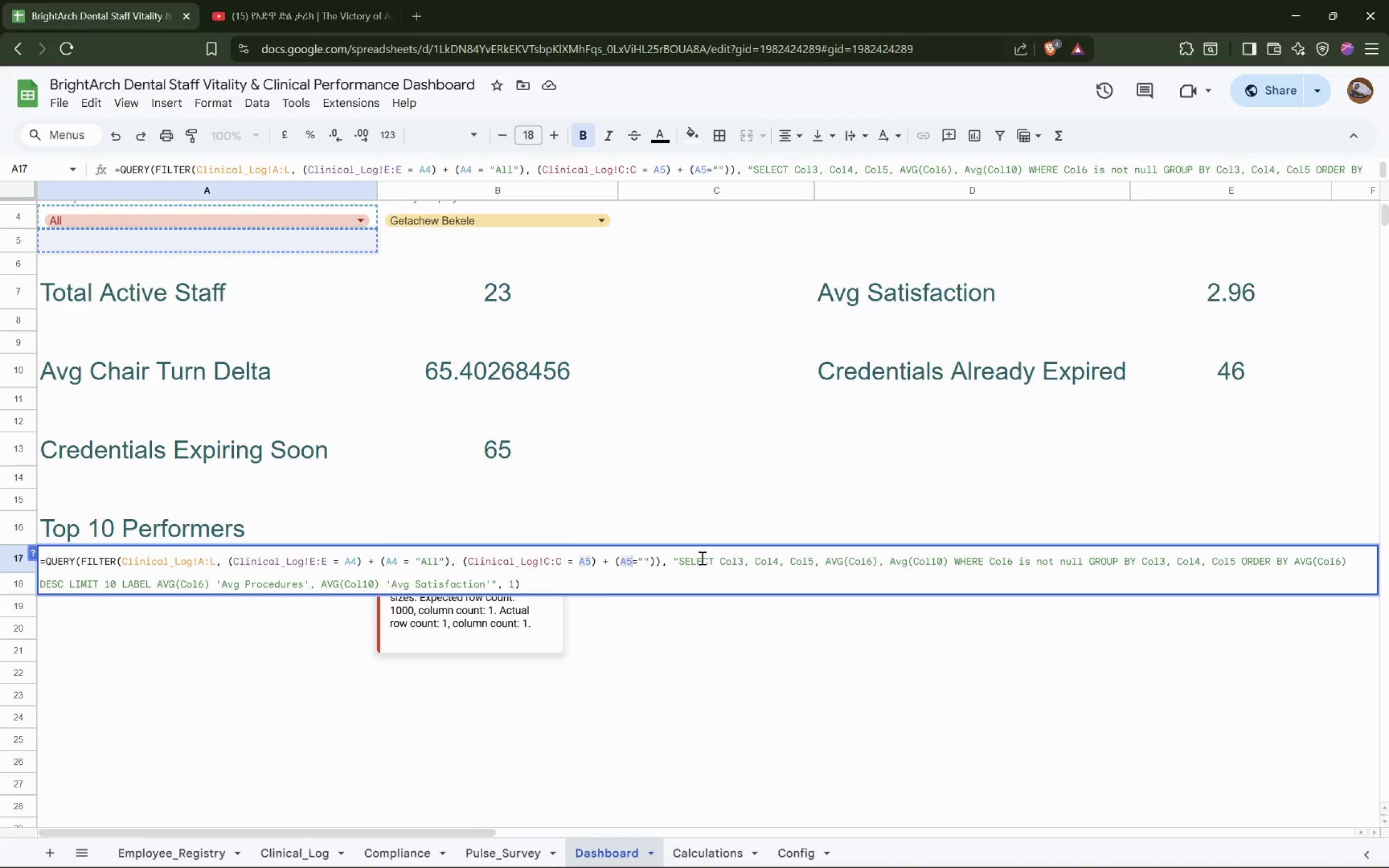 
key(Space)
 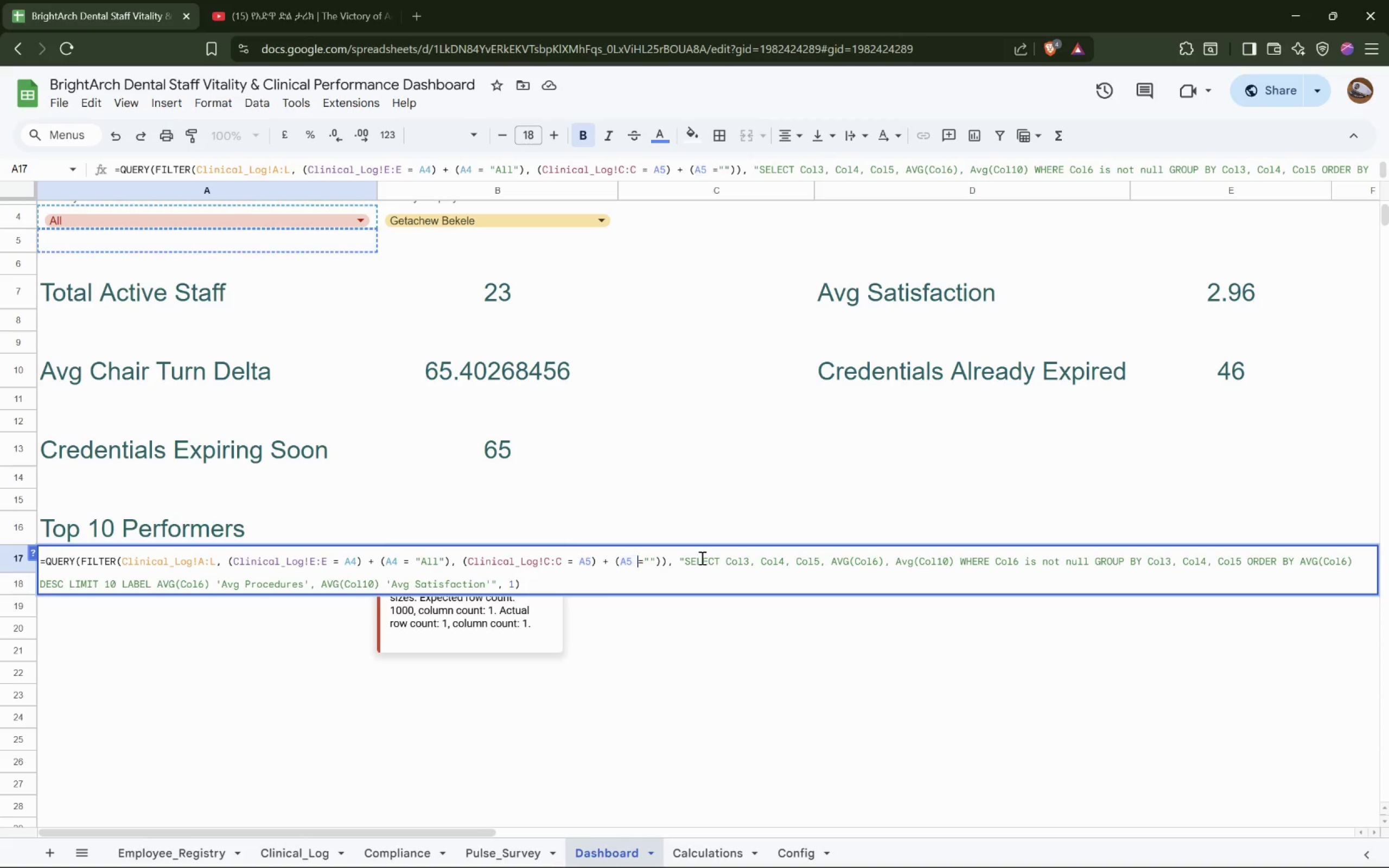 
key(ArrowRight)
 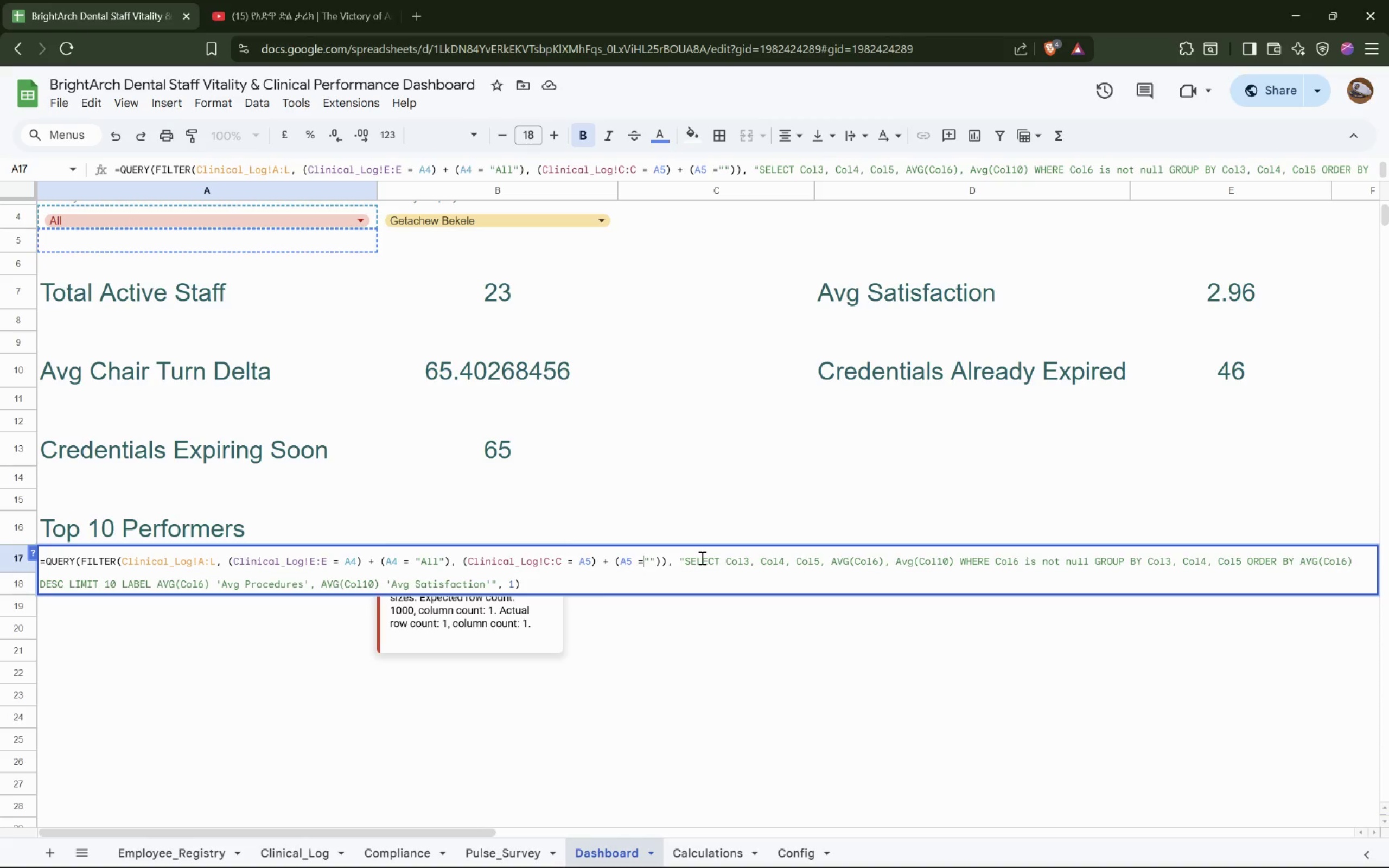 
key(Space)
 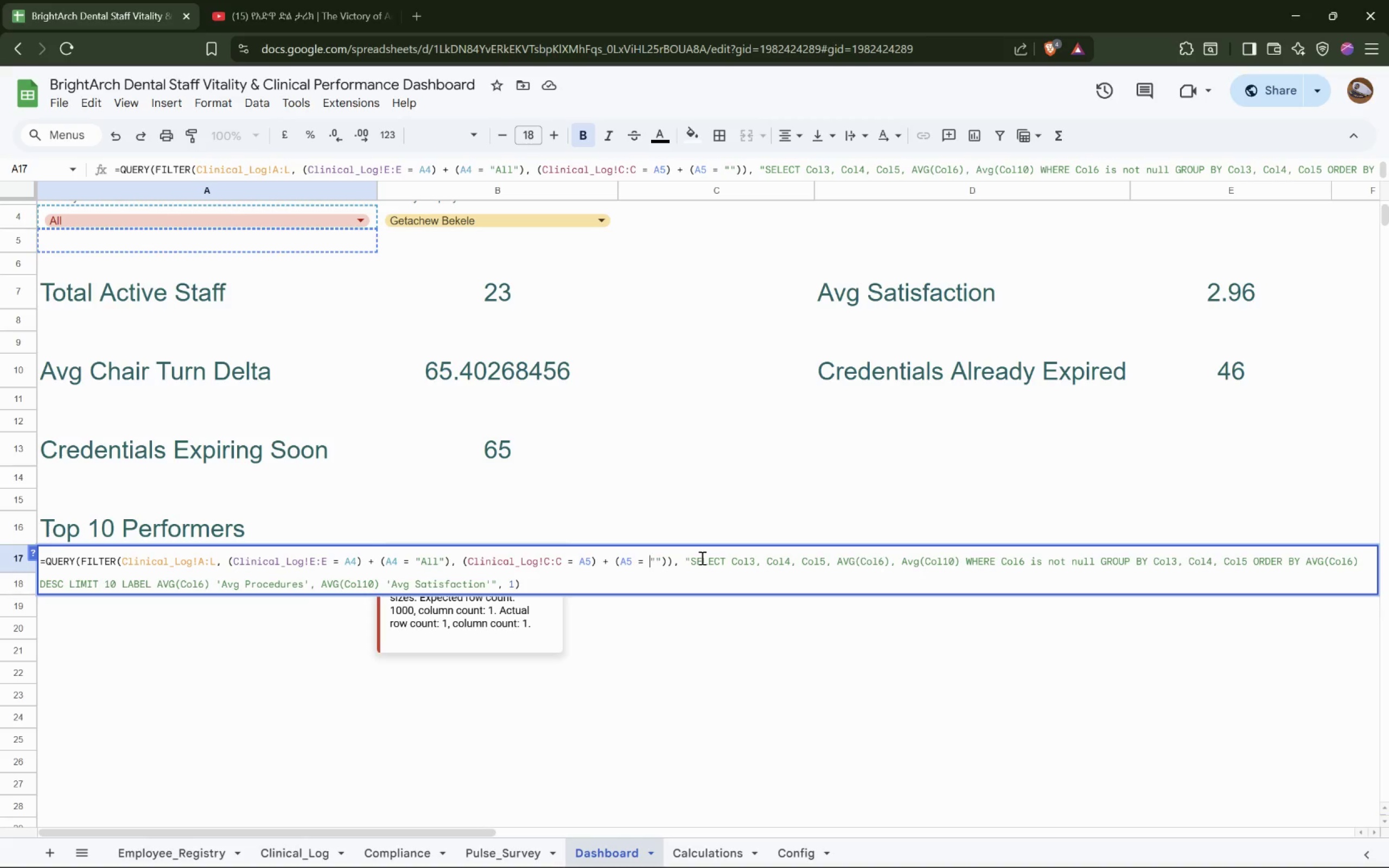 
key(Enter)
 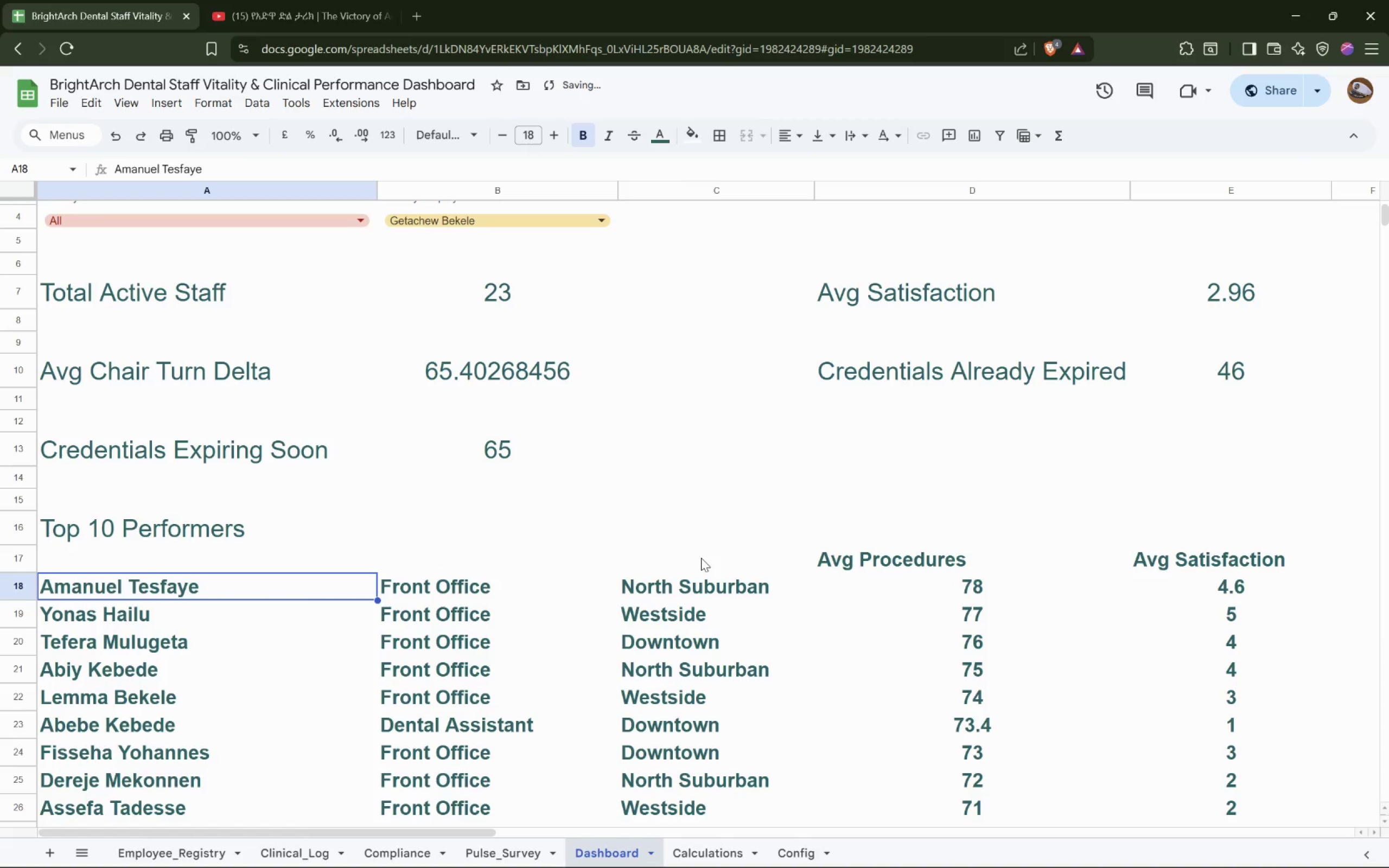 
left_click([511, 296])
 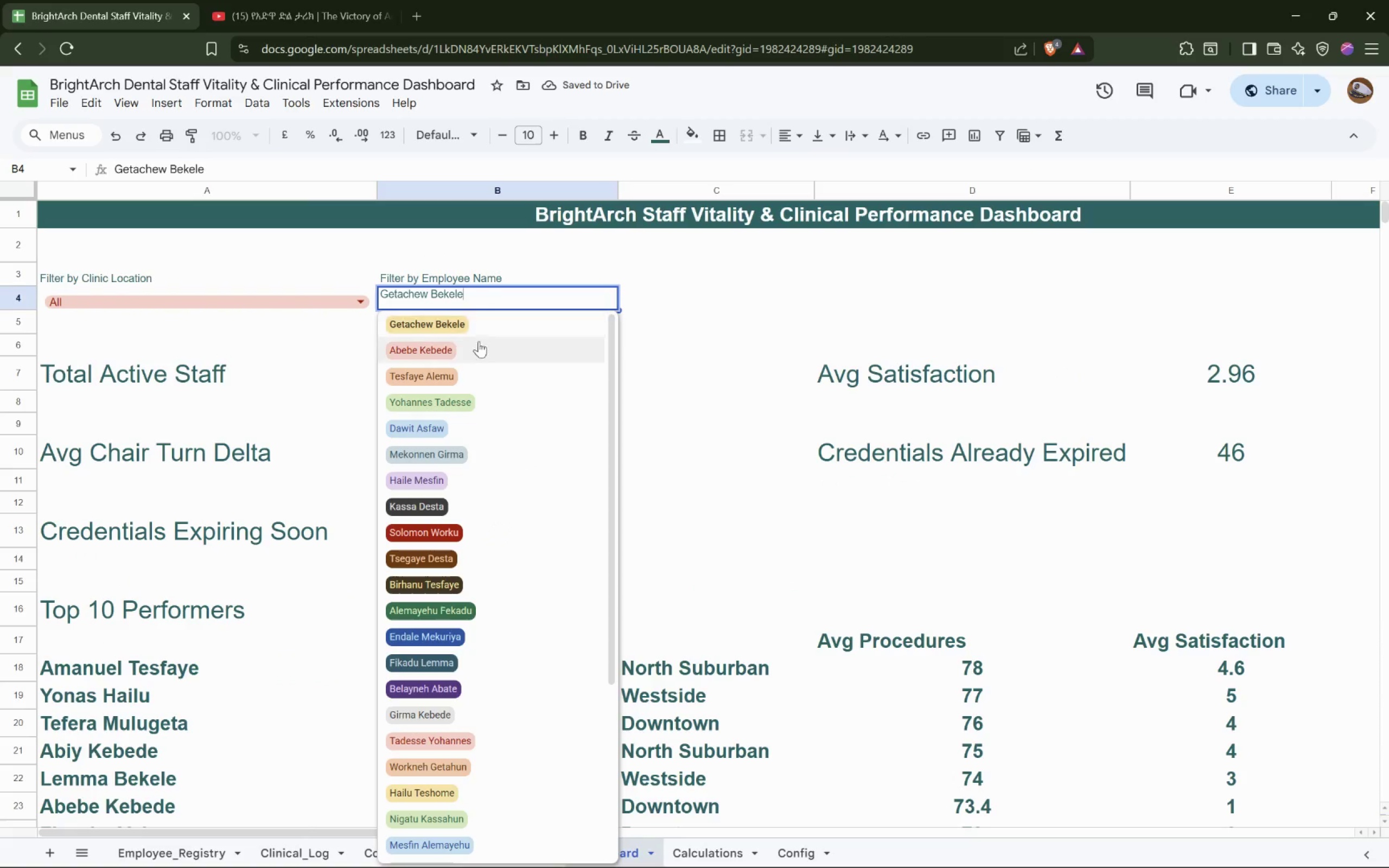 
scroll: coordinate [524, 464], scroll_direction: up, amount: 6.0
 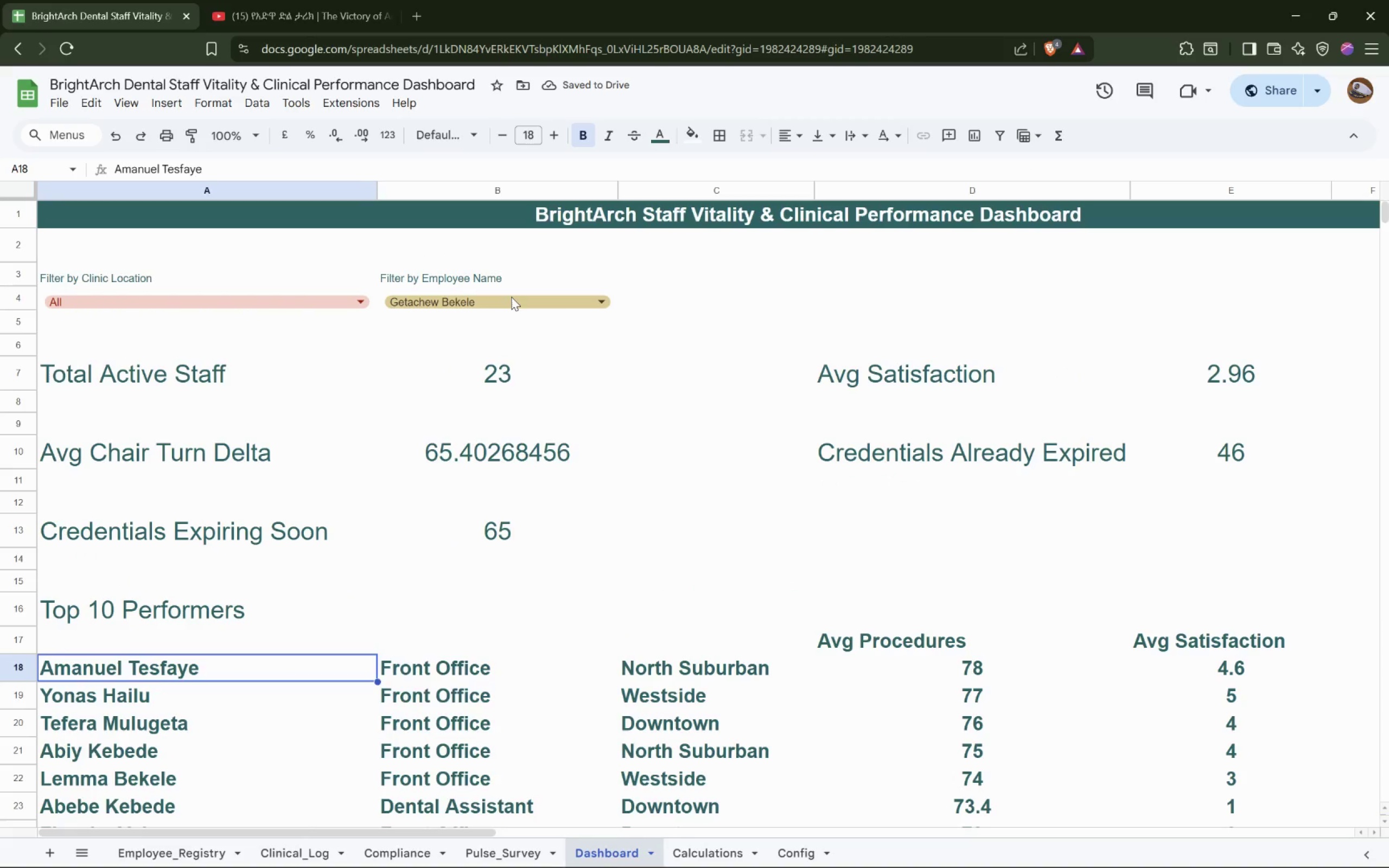 
left_click([472, 350])
 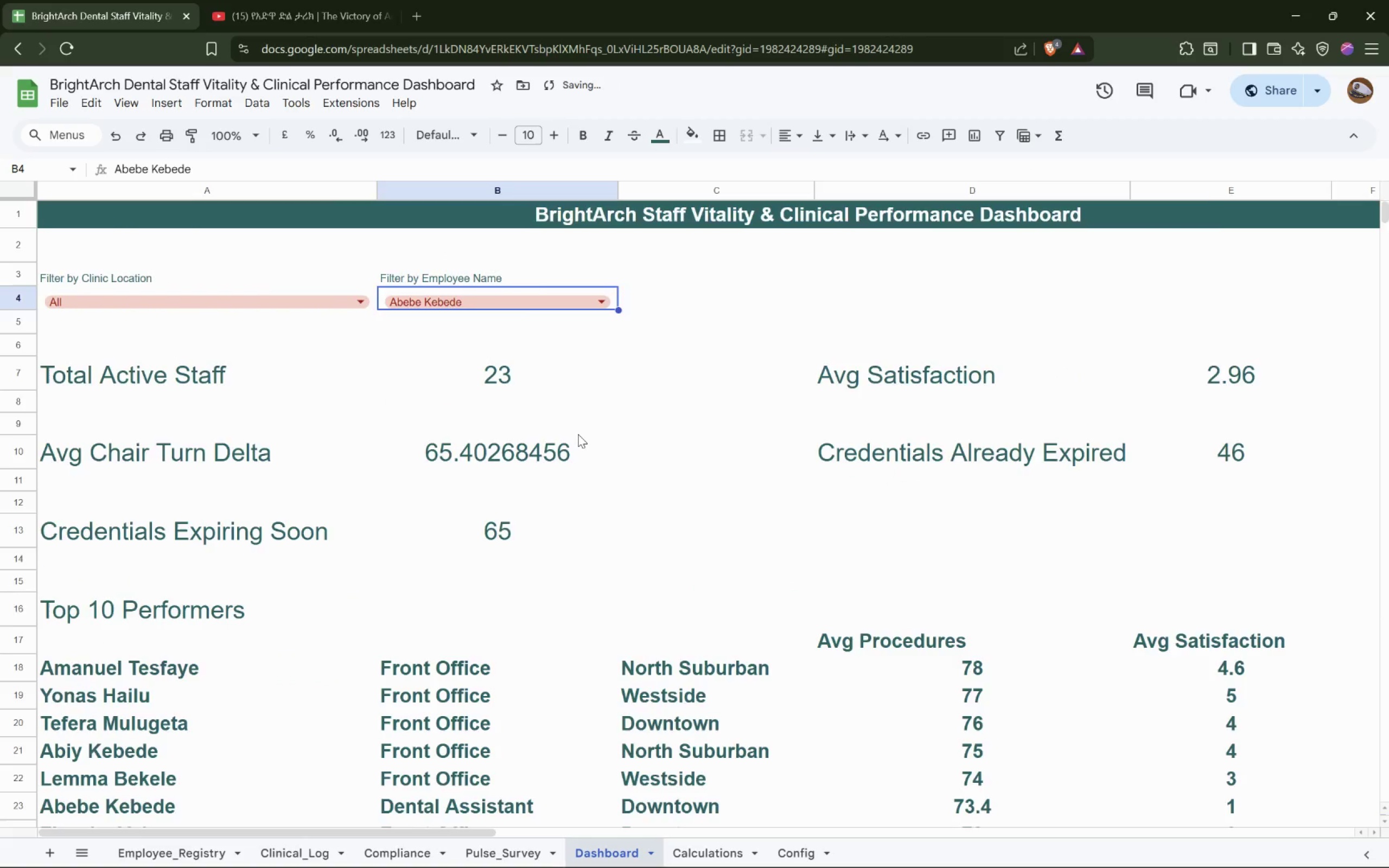 
scroll: coordinate [578, 434], scroll_direction: down, amount: 3.0
 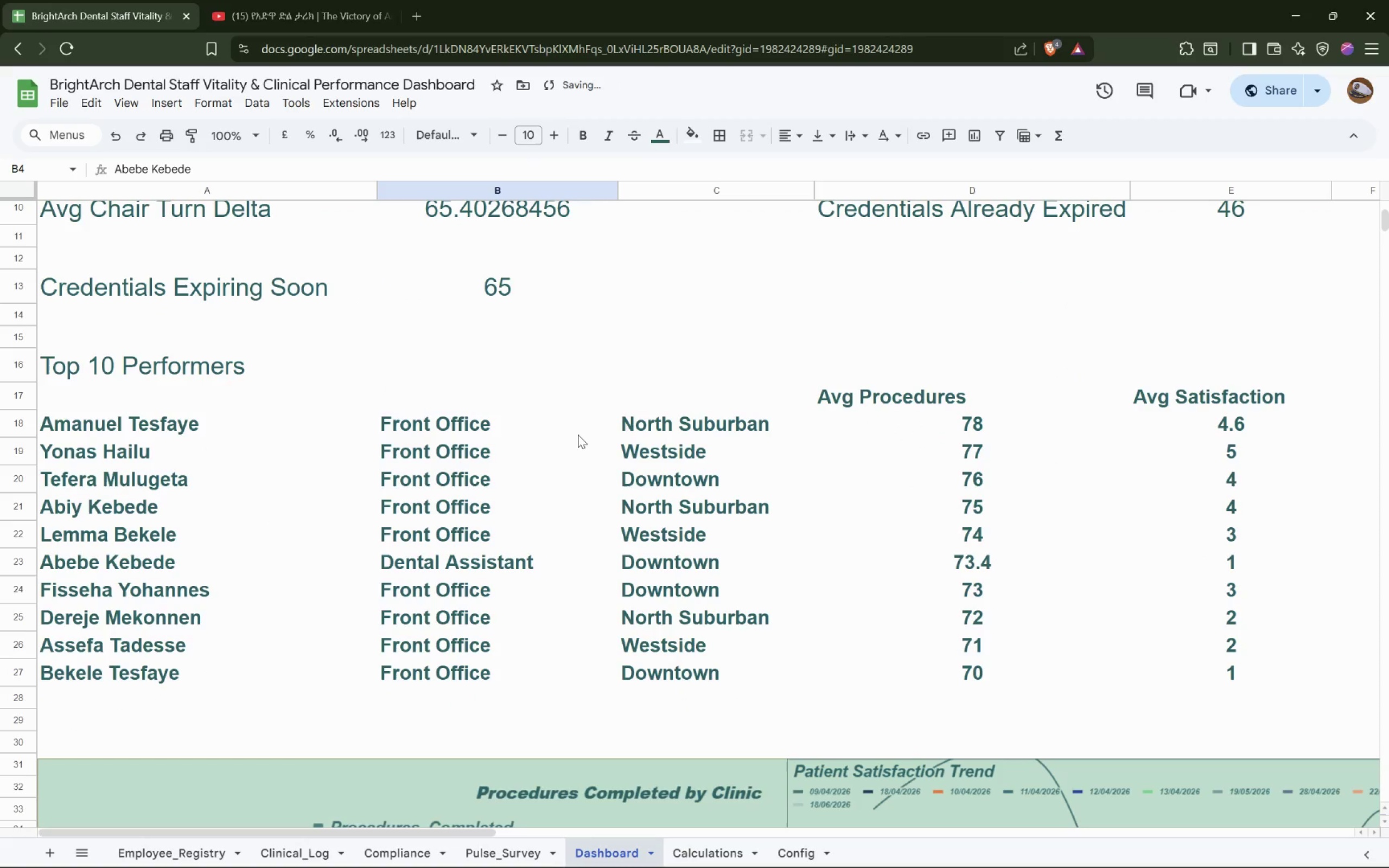 
scroll: coordinate [582, 432], scroll_direction: up, amount: 7.0
 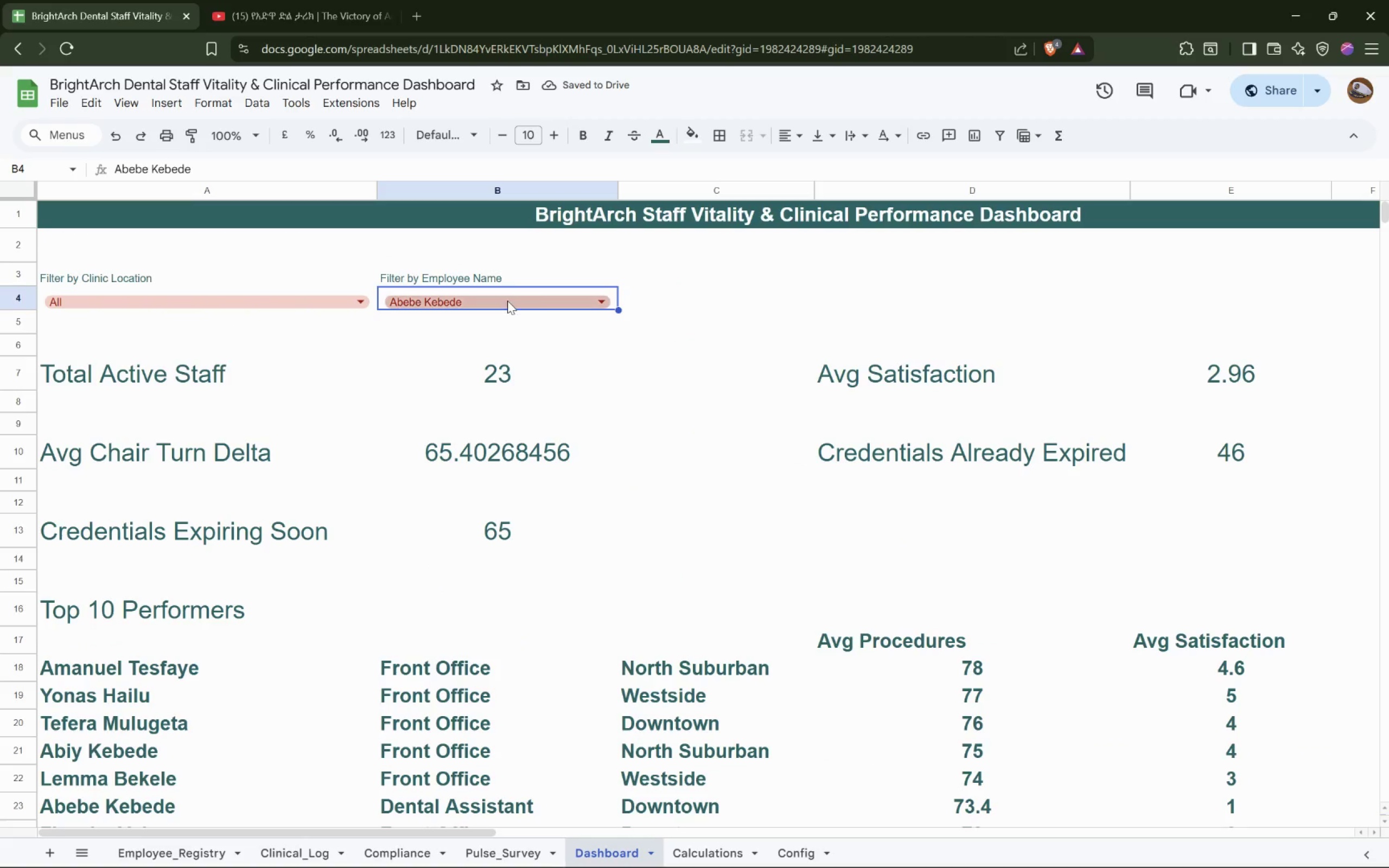 
left_click([510, 299])
 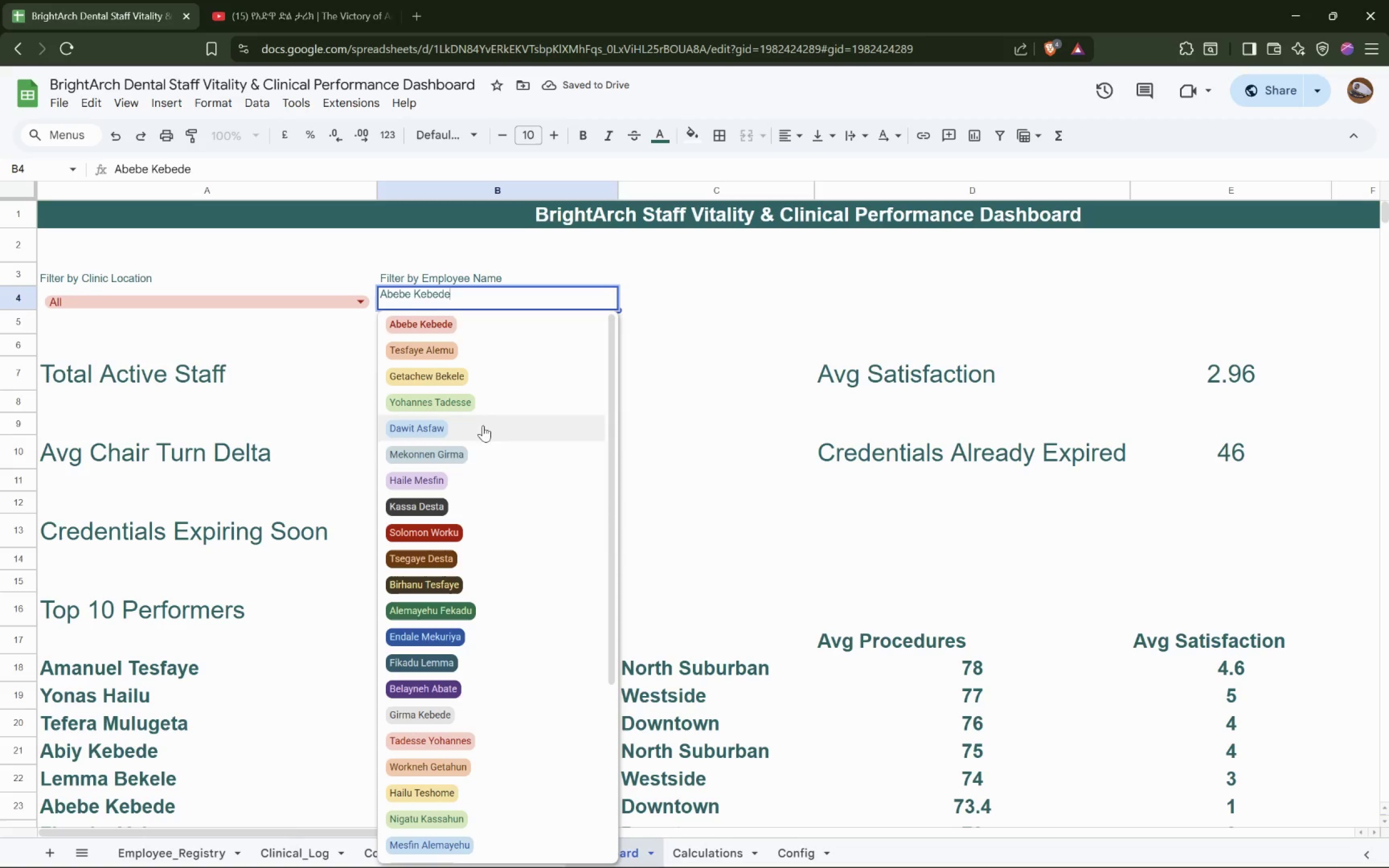 
left_click([493, 484])
 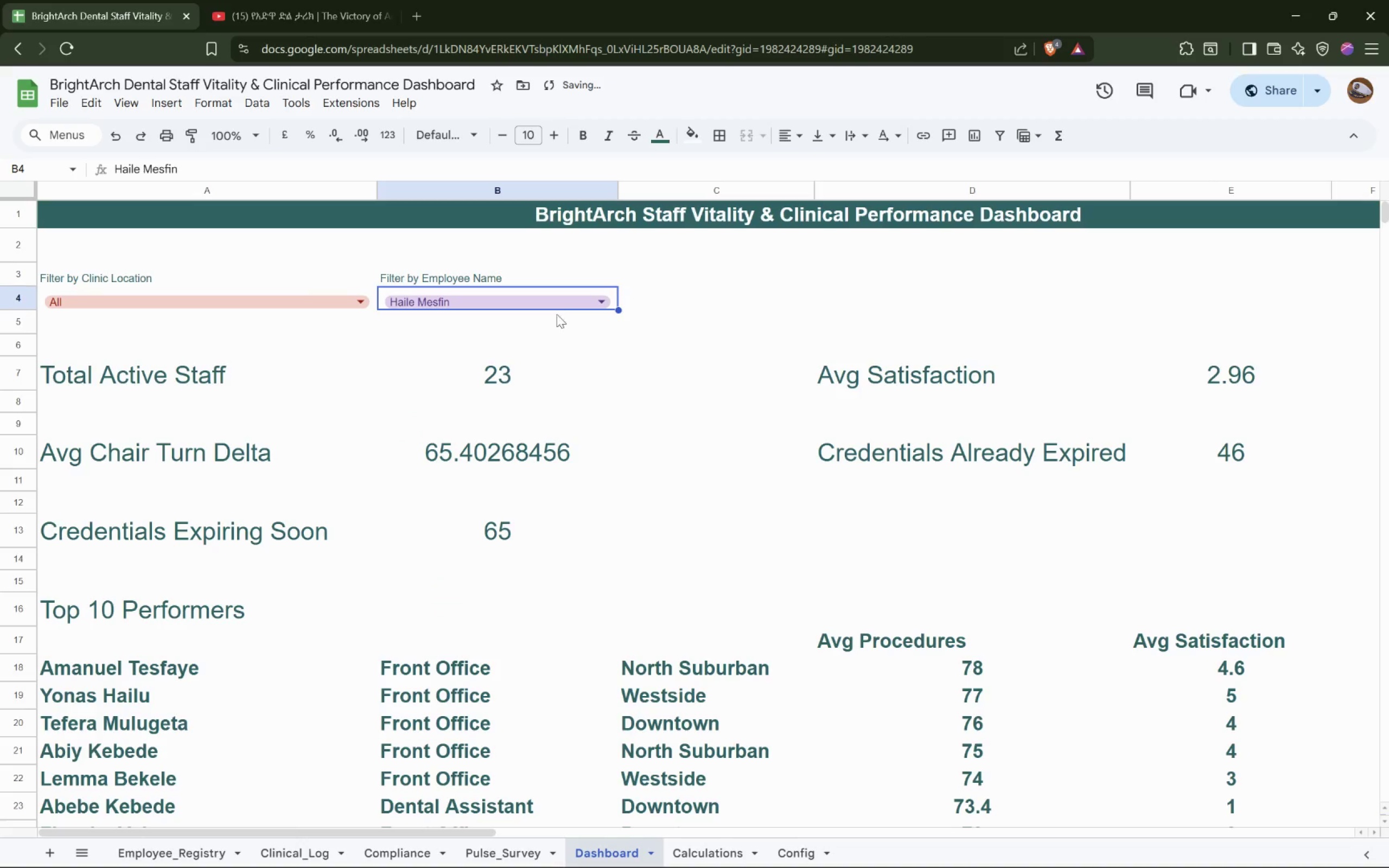 
left_click([559, 302])
 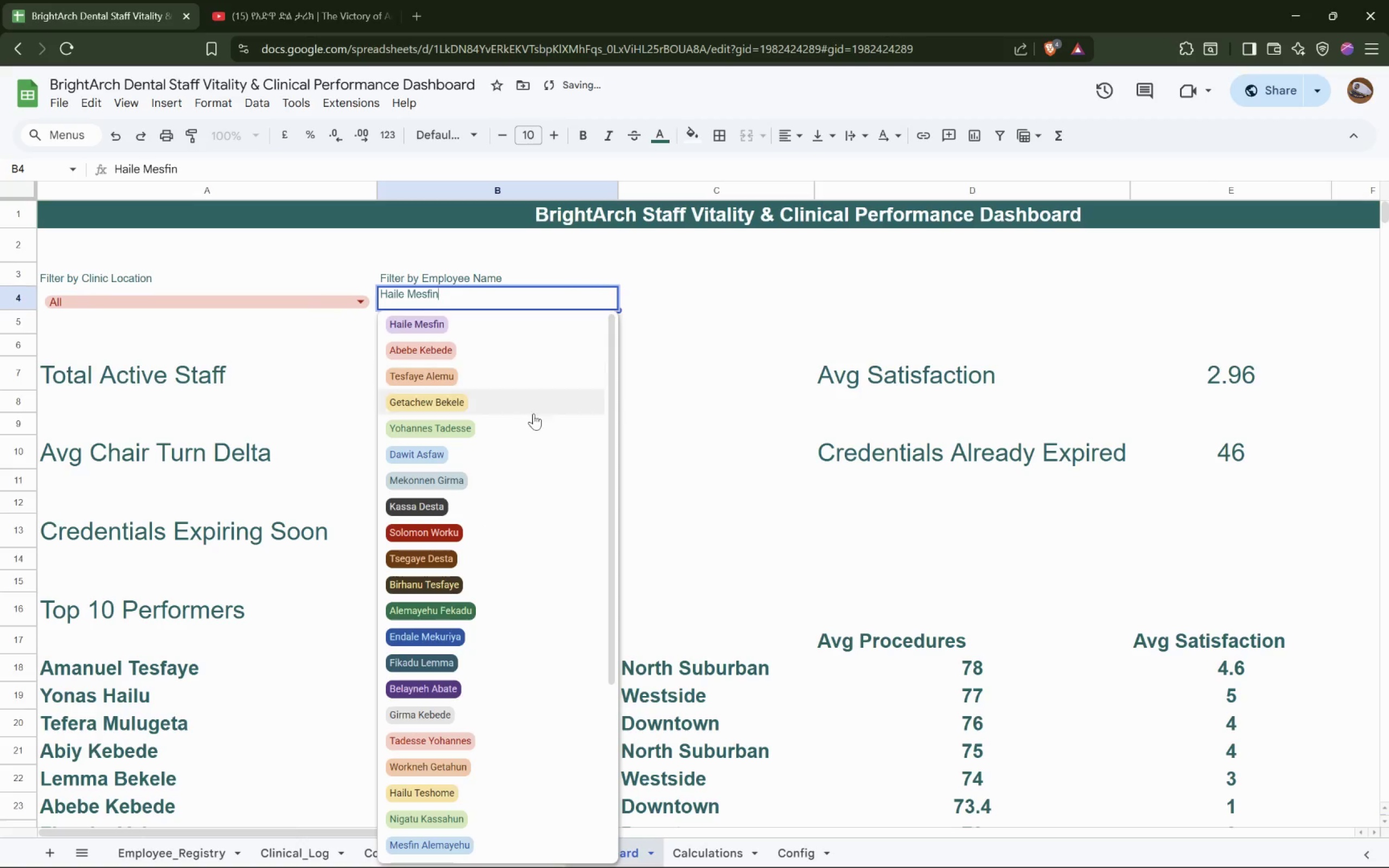 
left_click([562, 535])
 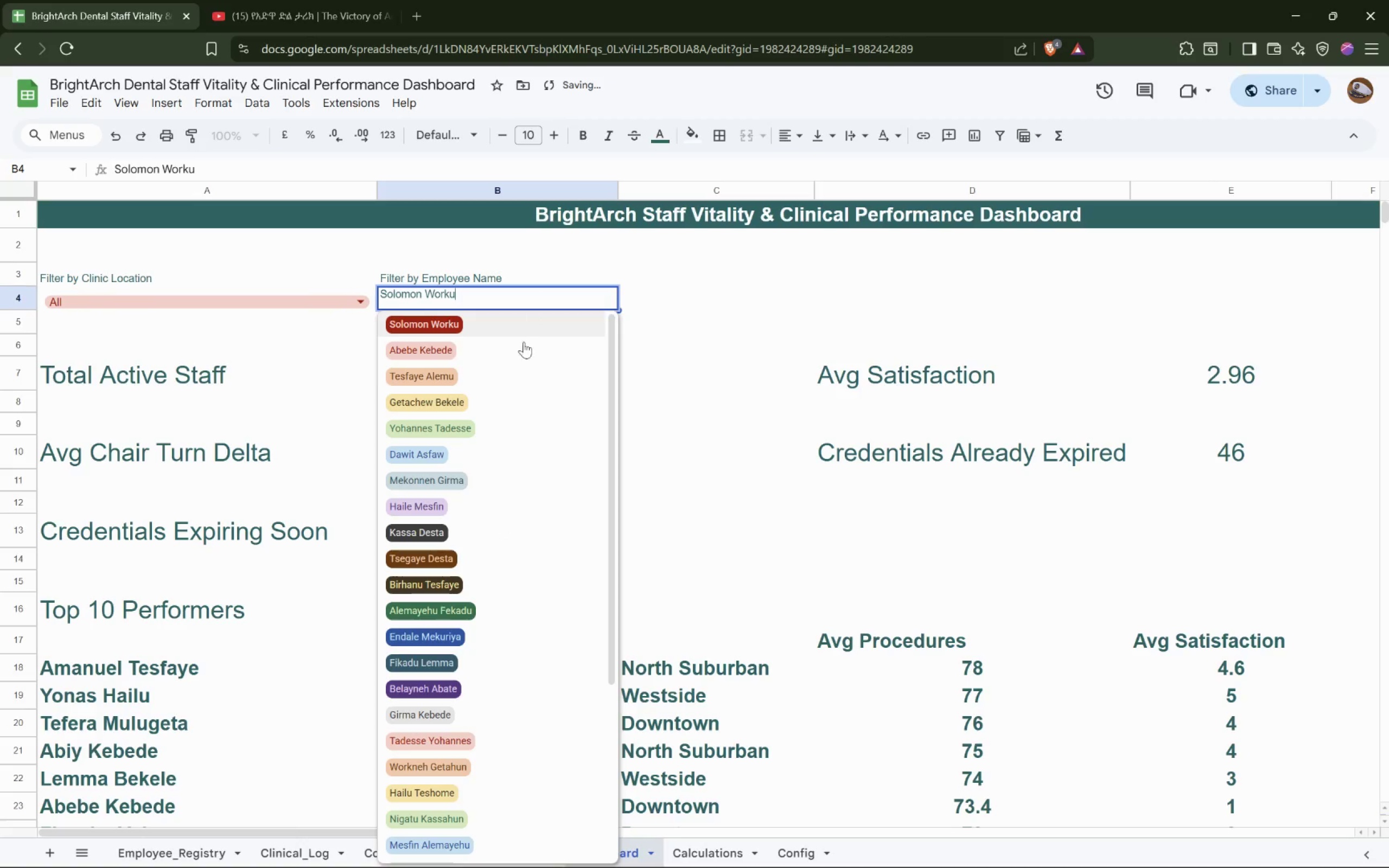 
left_click([504, 660])
 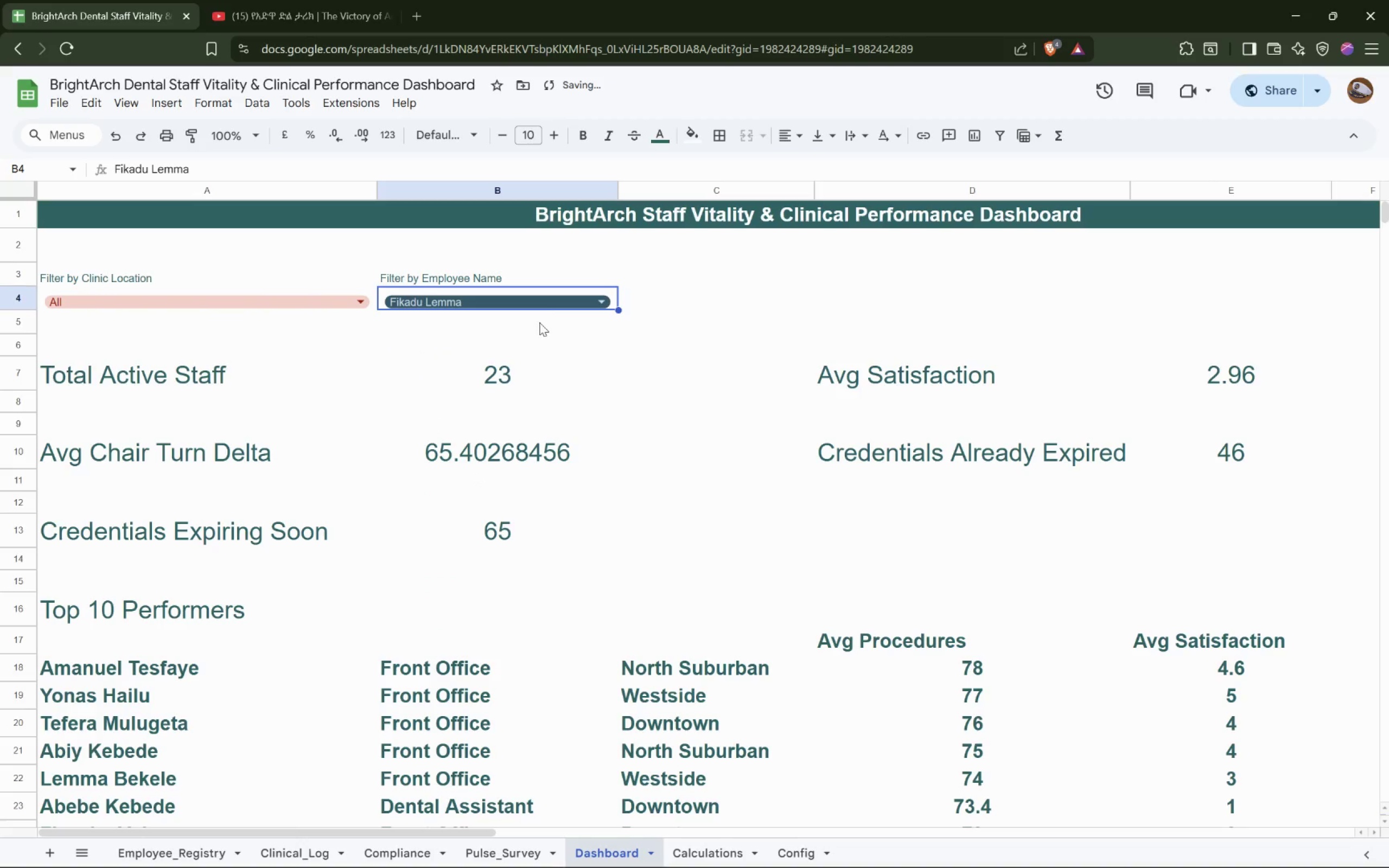 
left_click([555, 303])
 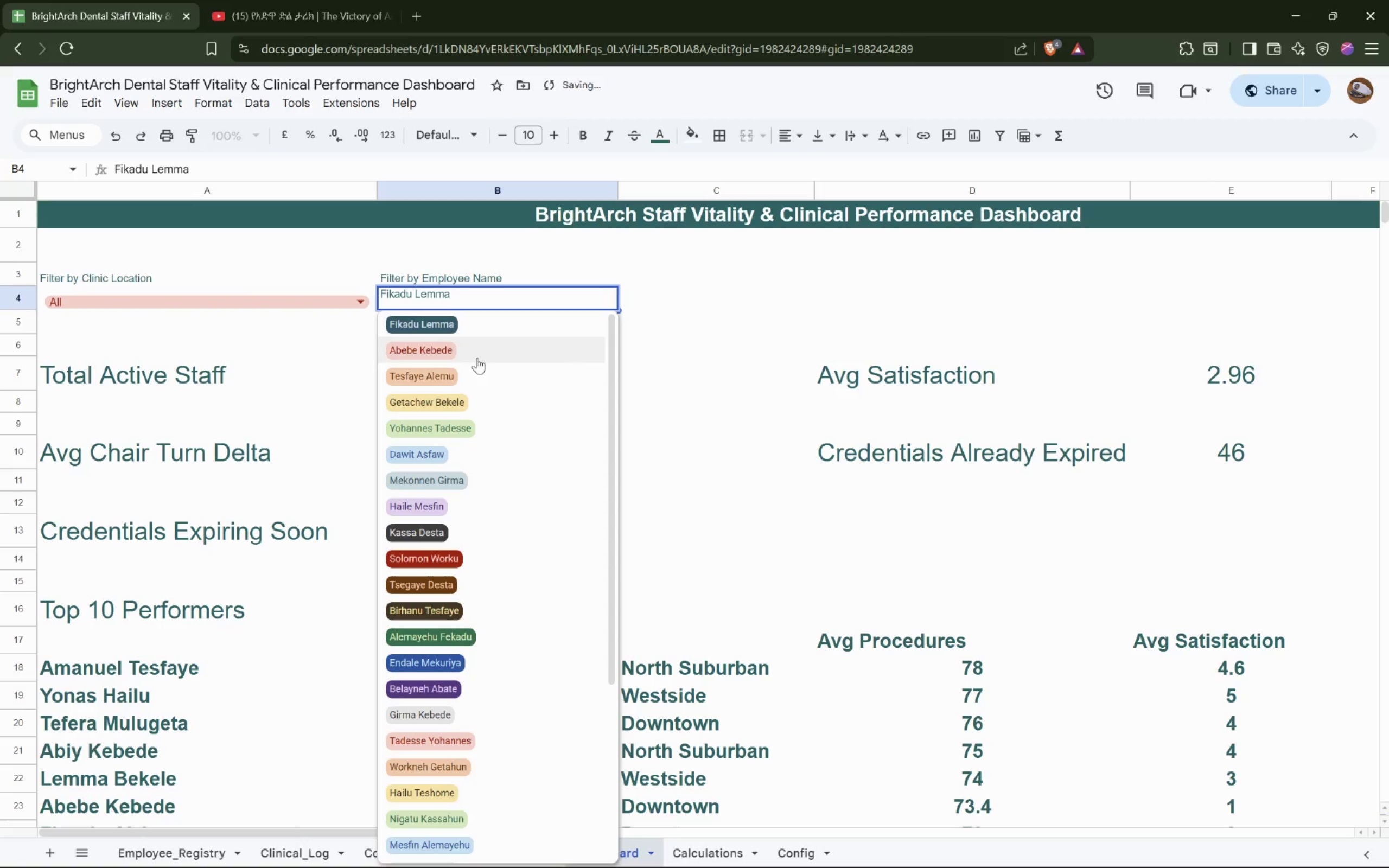 
left_click([499, 321])
 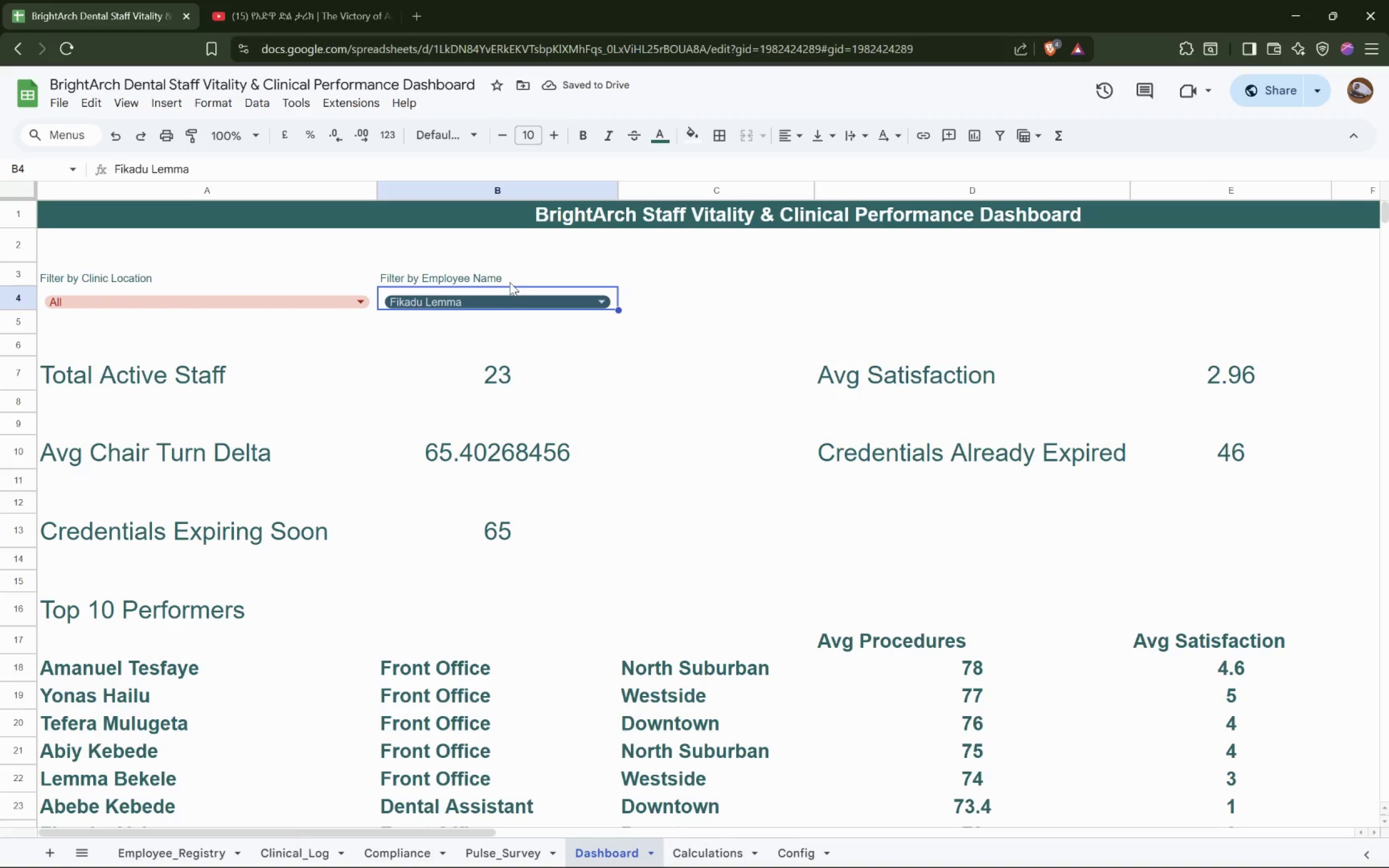 
left_click([501, 306])
 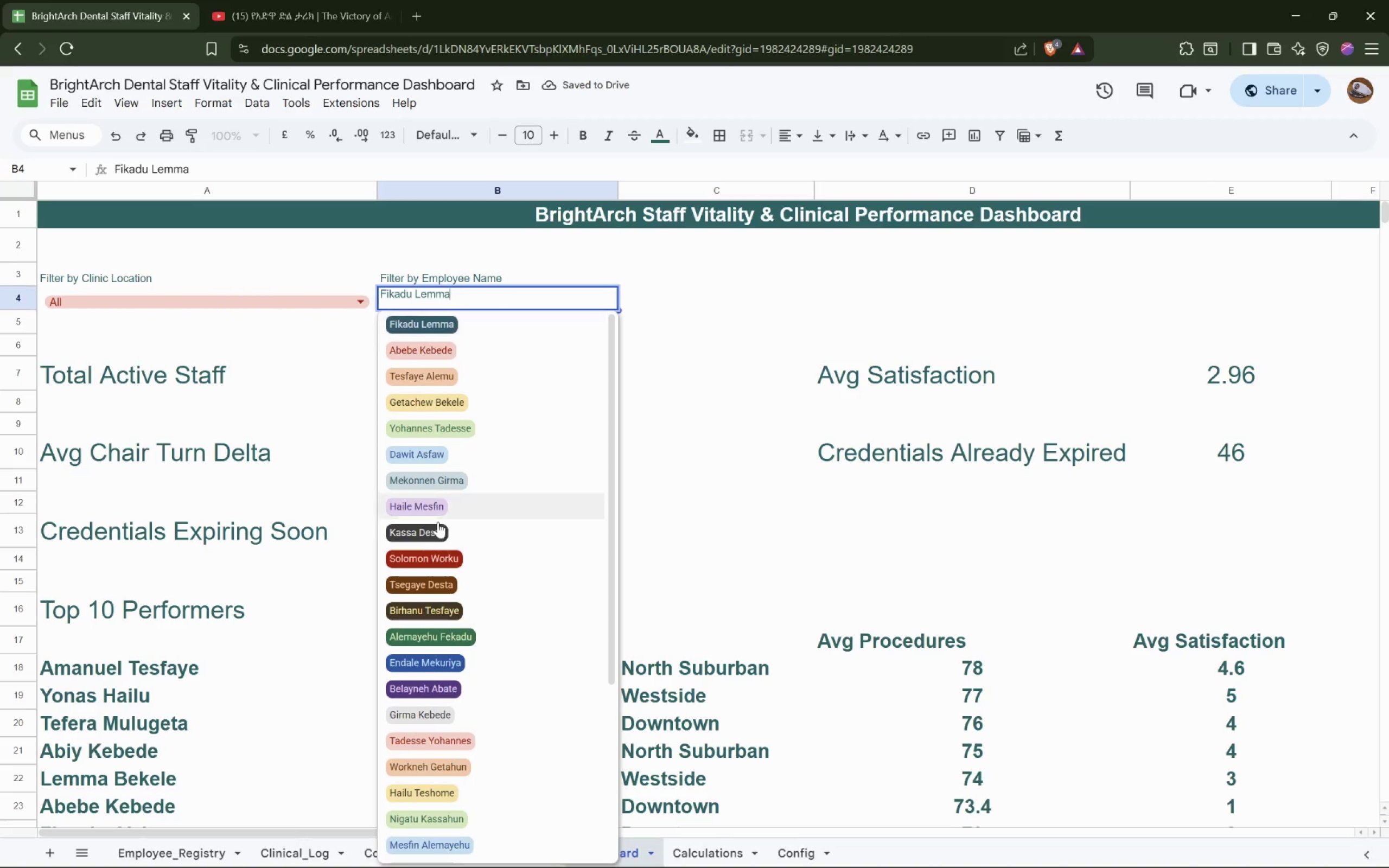 
scroll: coordinate [429, 541], scroll_direction: none, amount: 0.0
 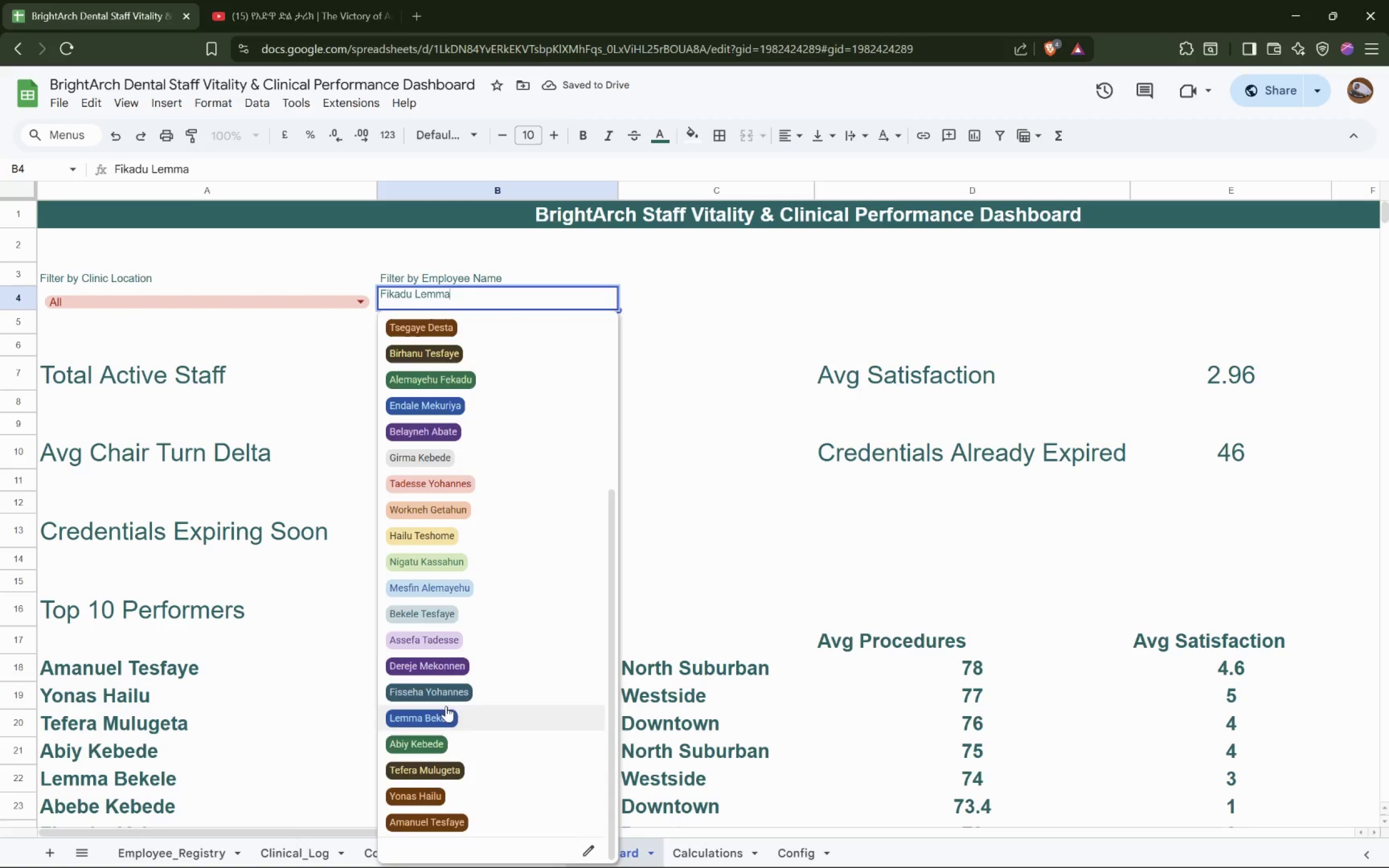 
left_click([458, 684])
 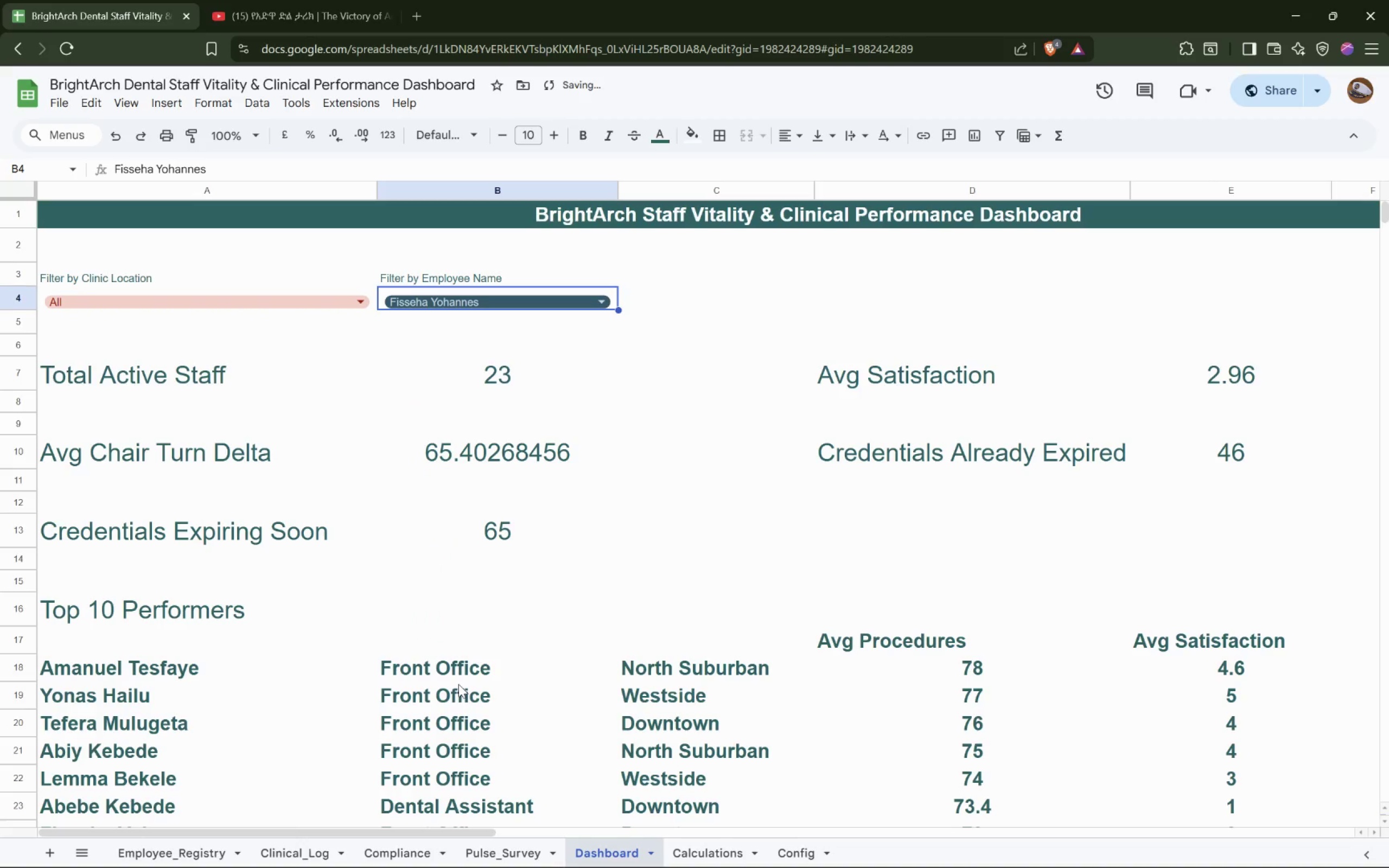 
scroll: coordinate [458, 684], scroll_direction: down, amount: 4.0
 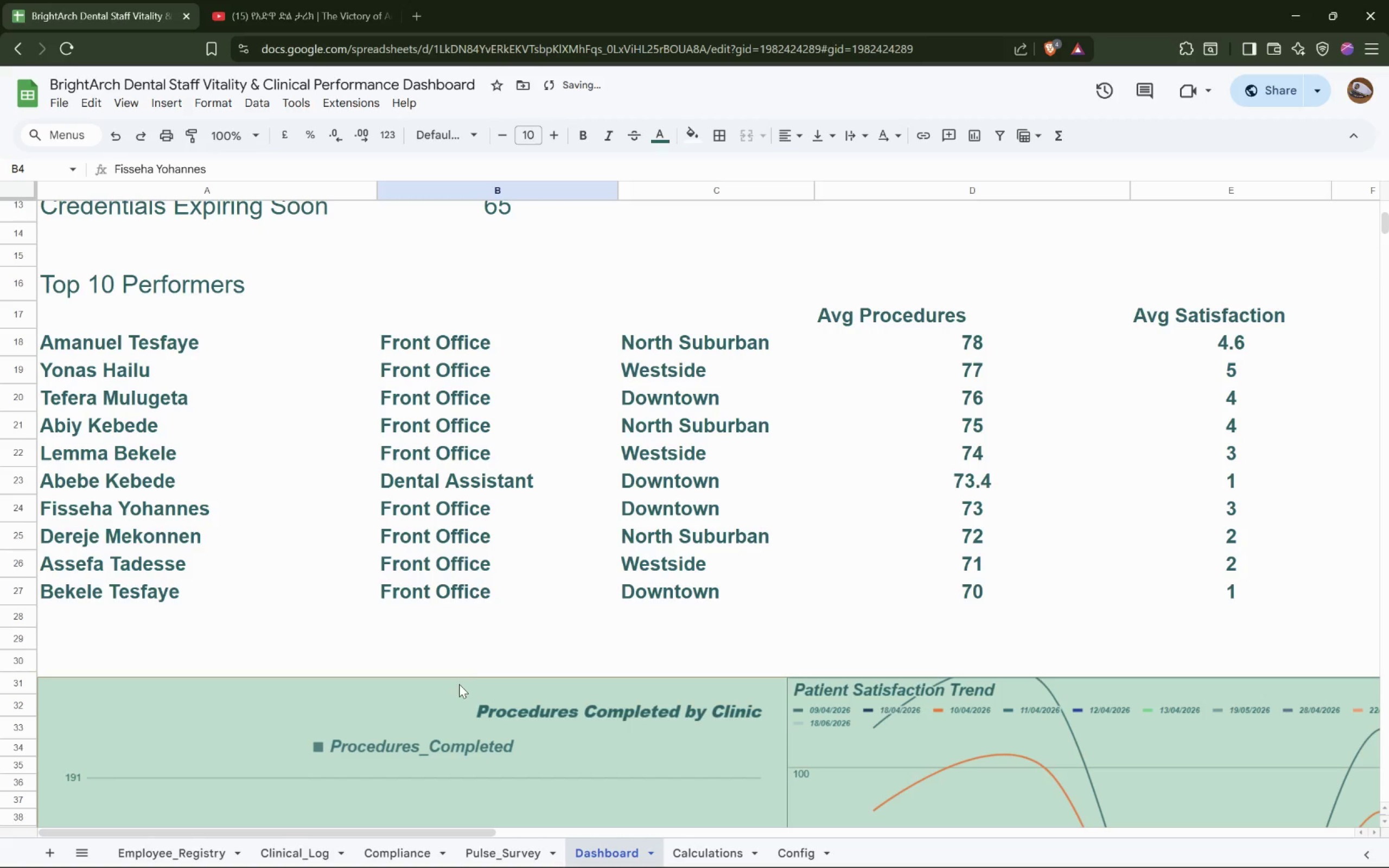 
scroll: coordinate [490, 659], scroll_direction: up, amount: 6.0
 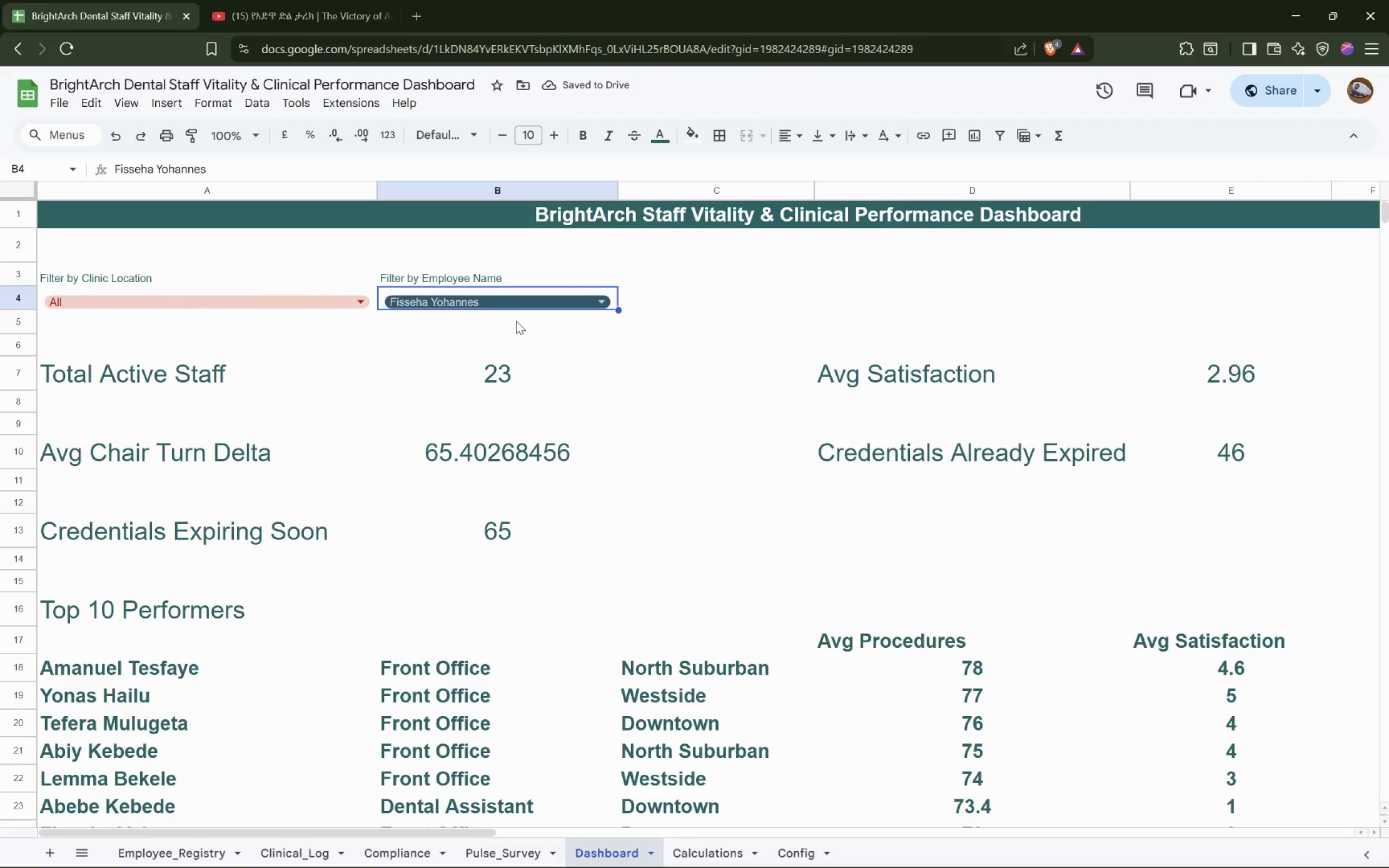 
left_click([533, 295])
 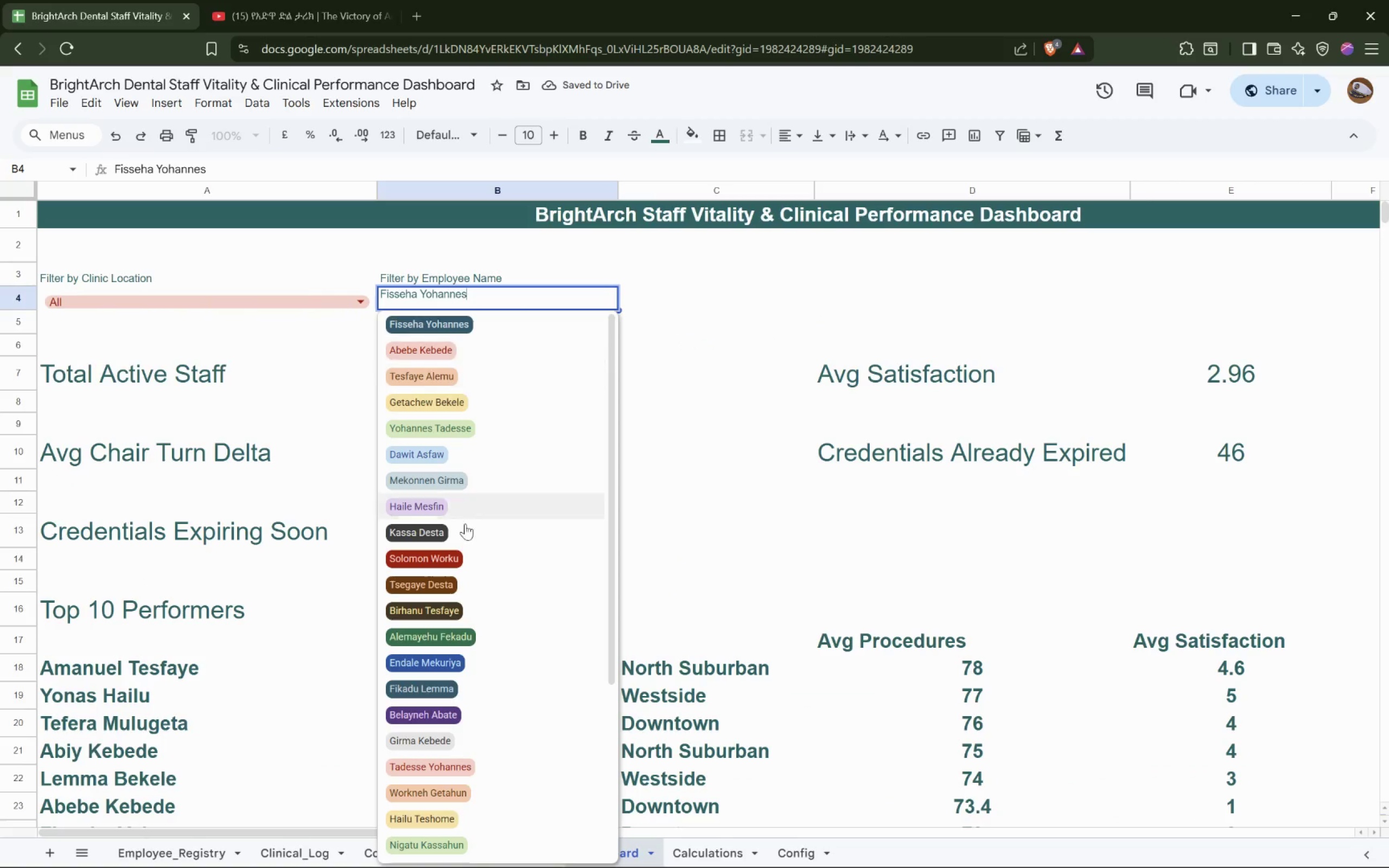 
left_click([500, 474])
 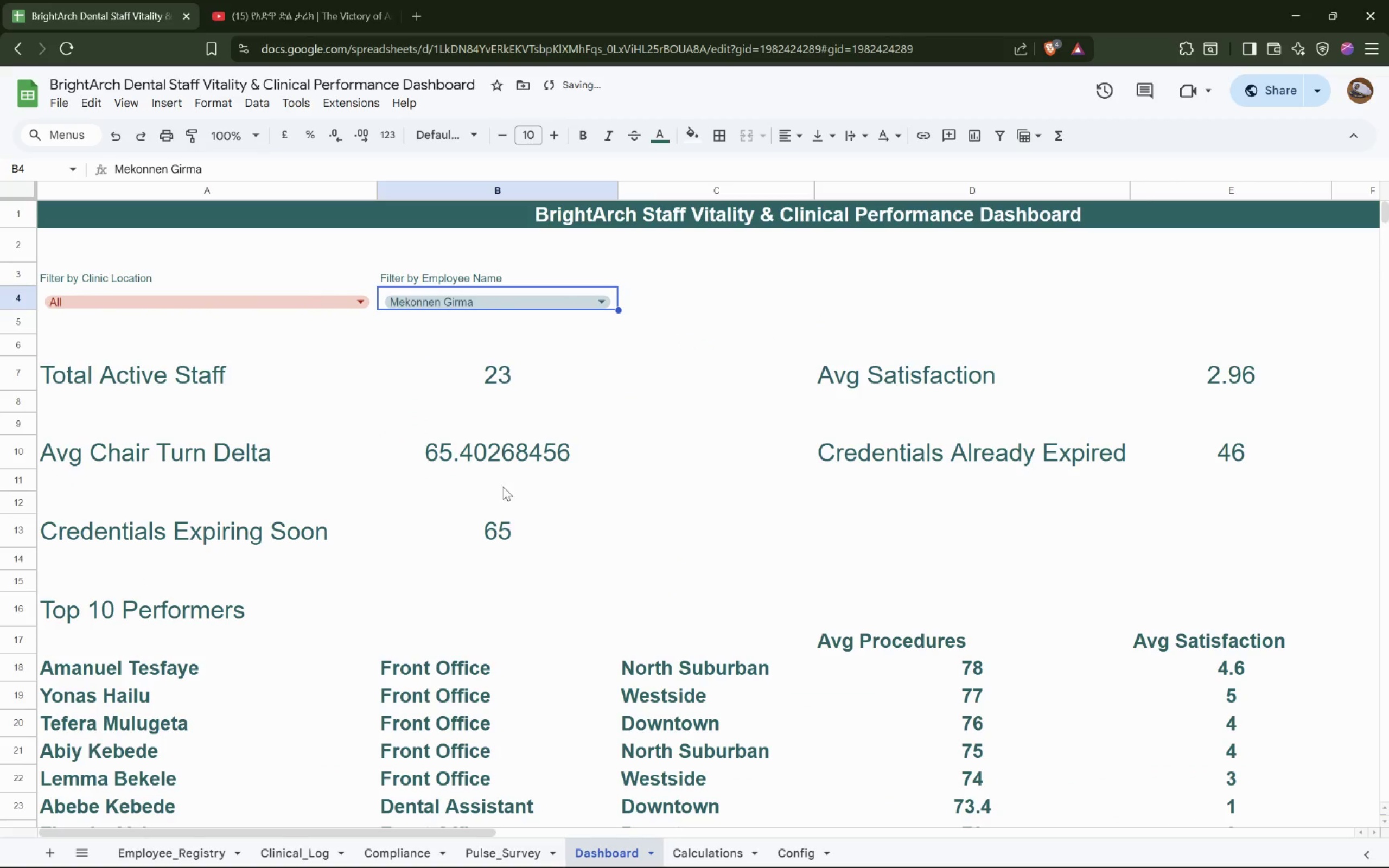 
scroll: coordinate [418, 446], scroll_direction: none, amount: 0.0
 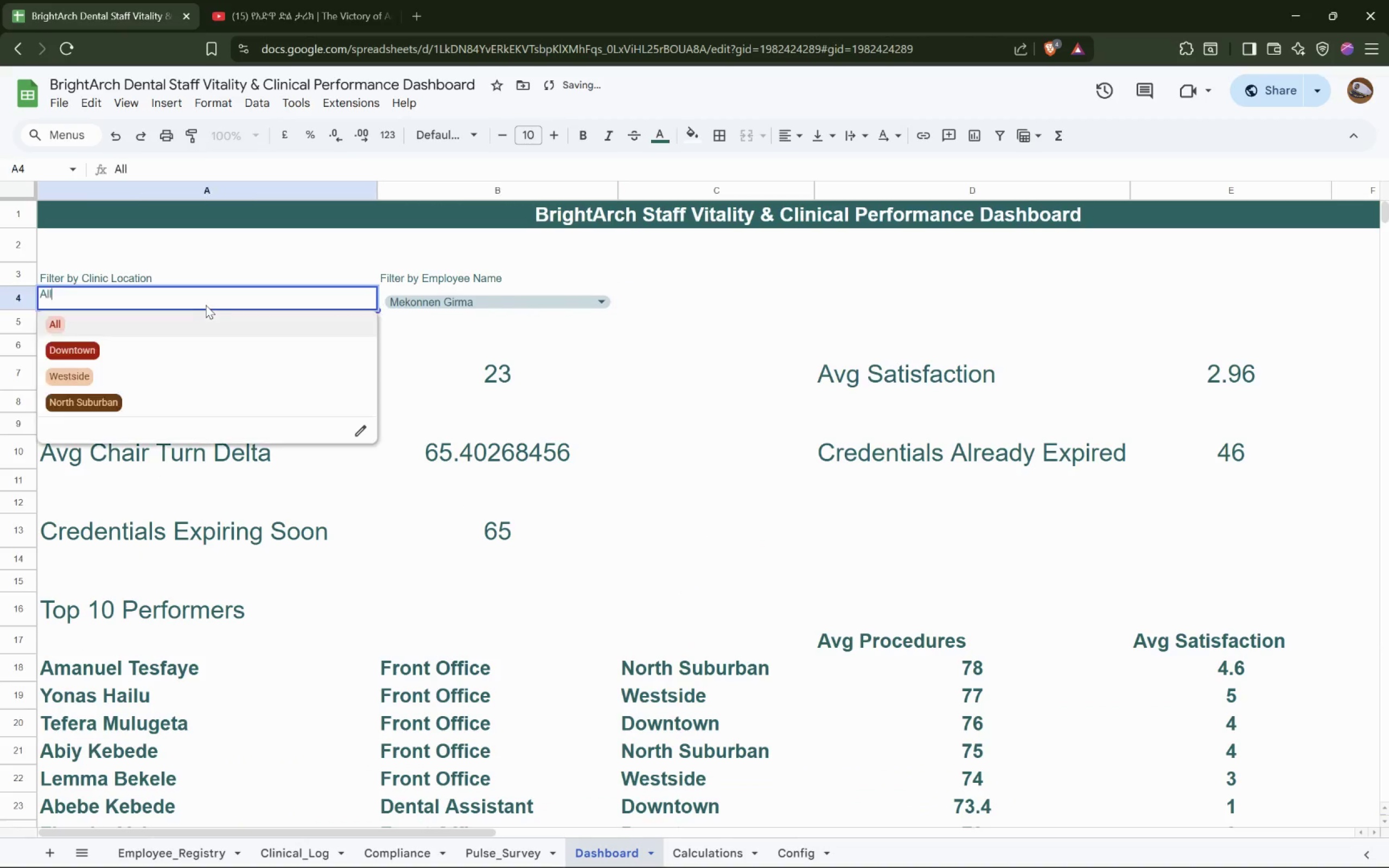 
double_click([162, 375])
 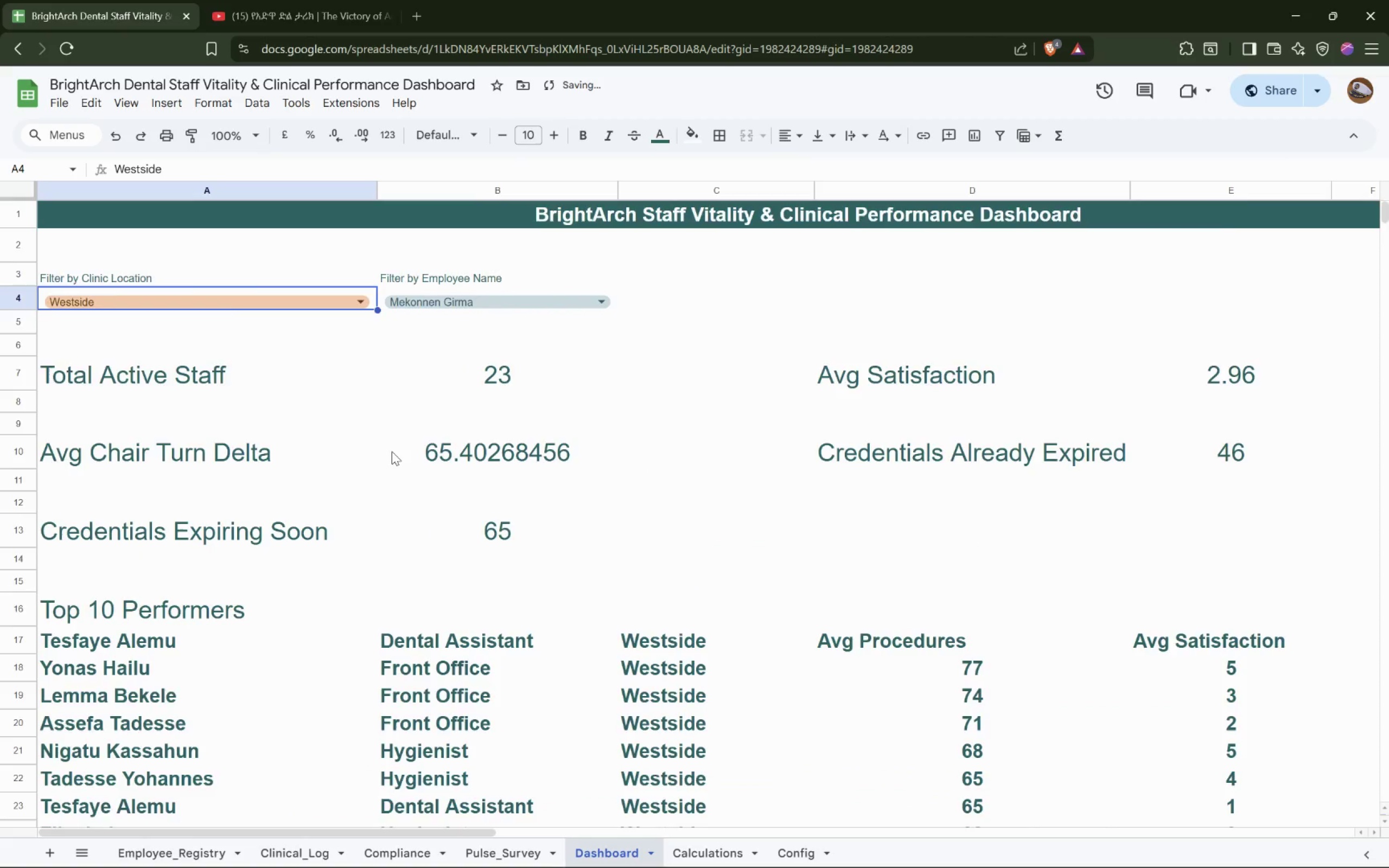 
scroll: coordinate [397, 454], scroll_direction: down, amount: 5.0
 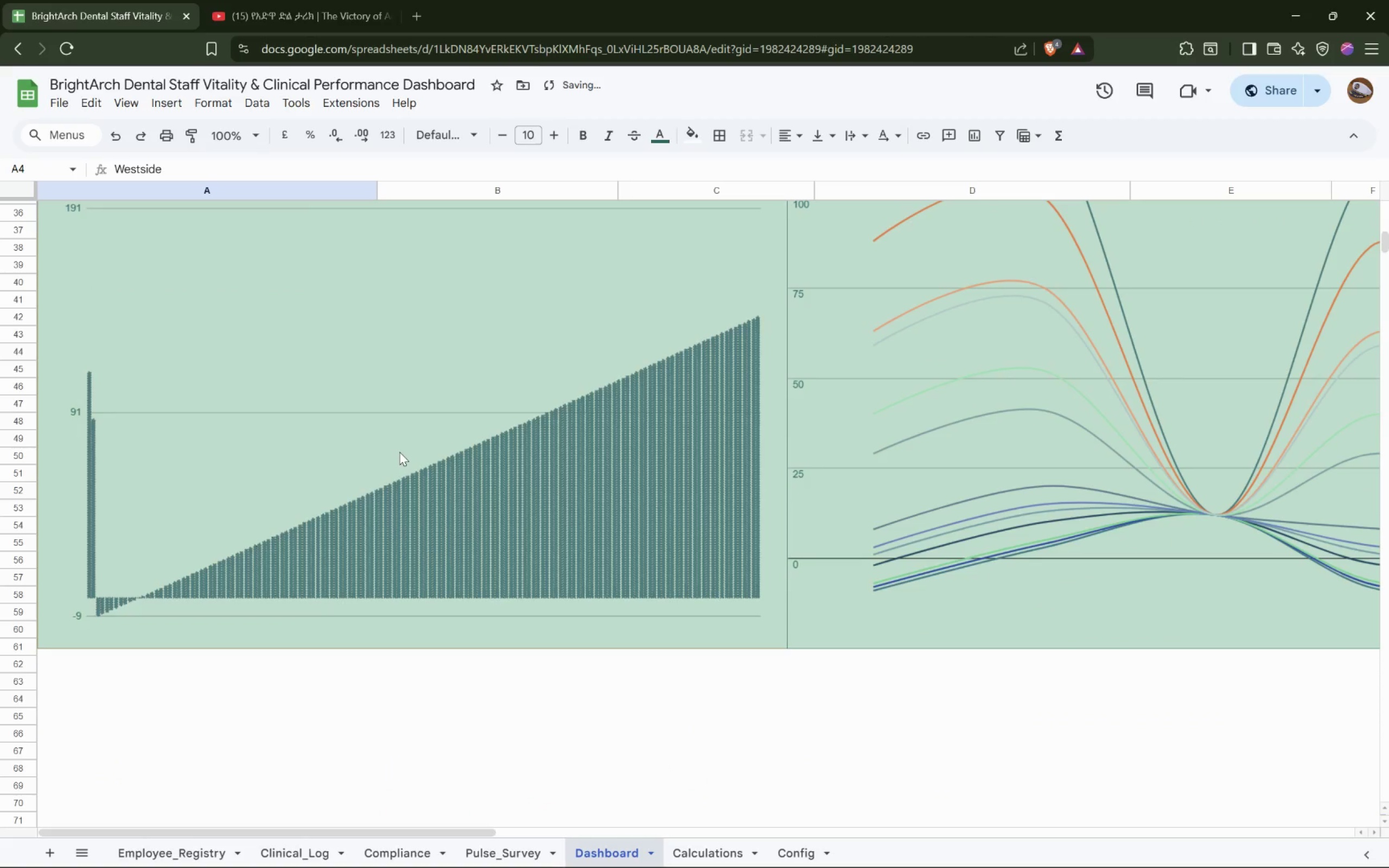 
hold_key(key=ShiftLeft, duration=1.5)
 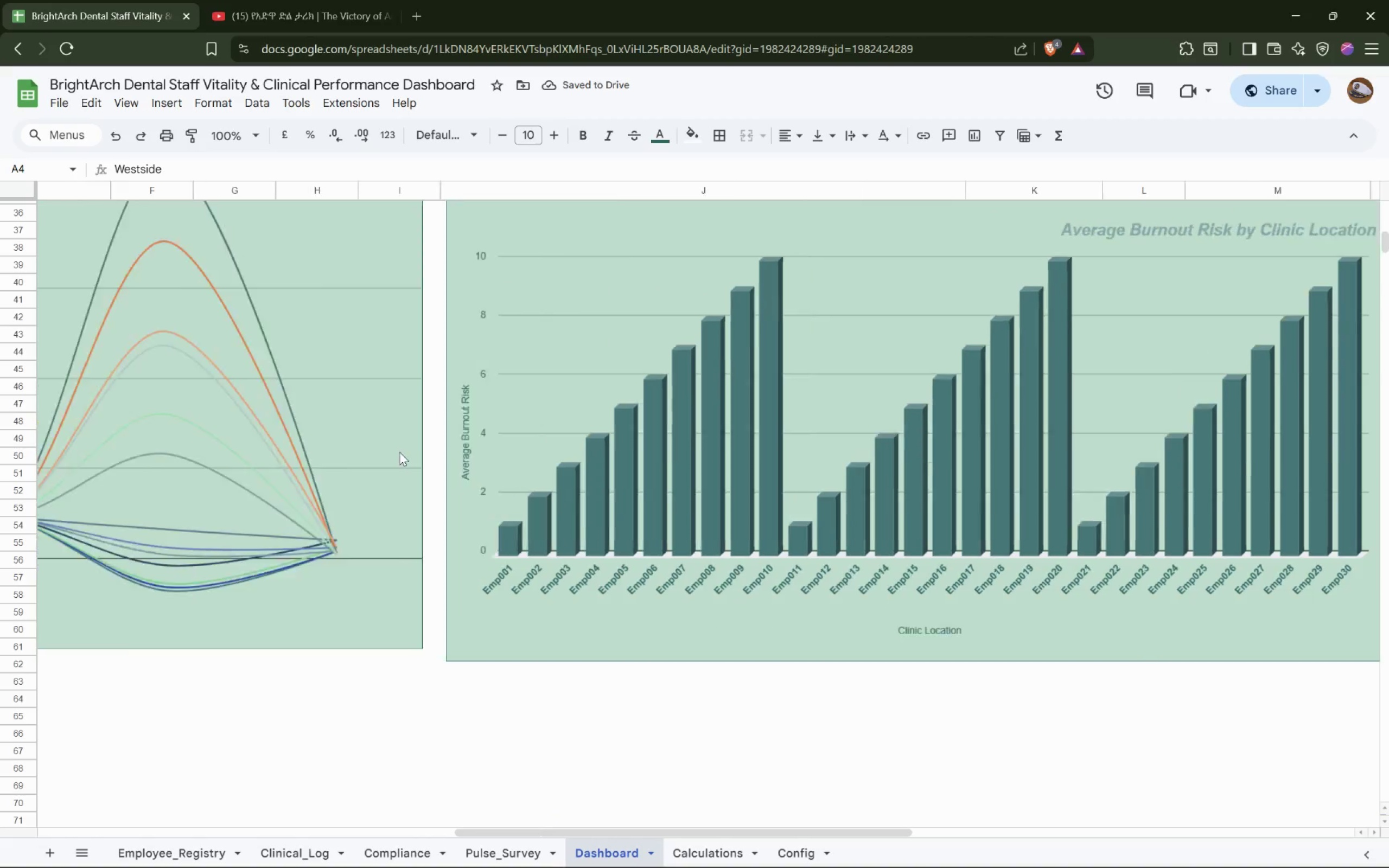 
hold_key(key=ShiftLeft, duration=0.97)
 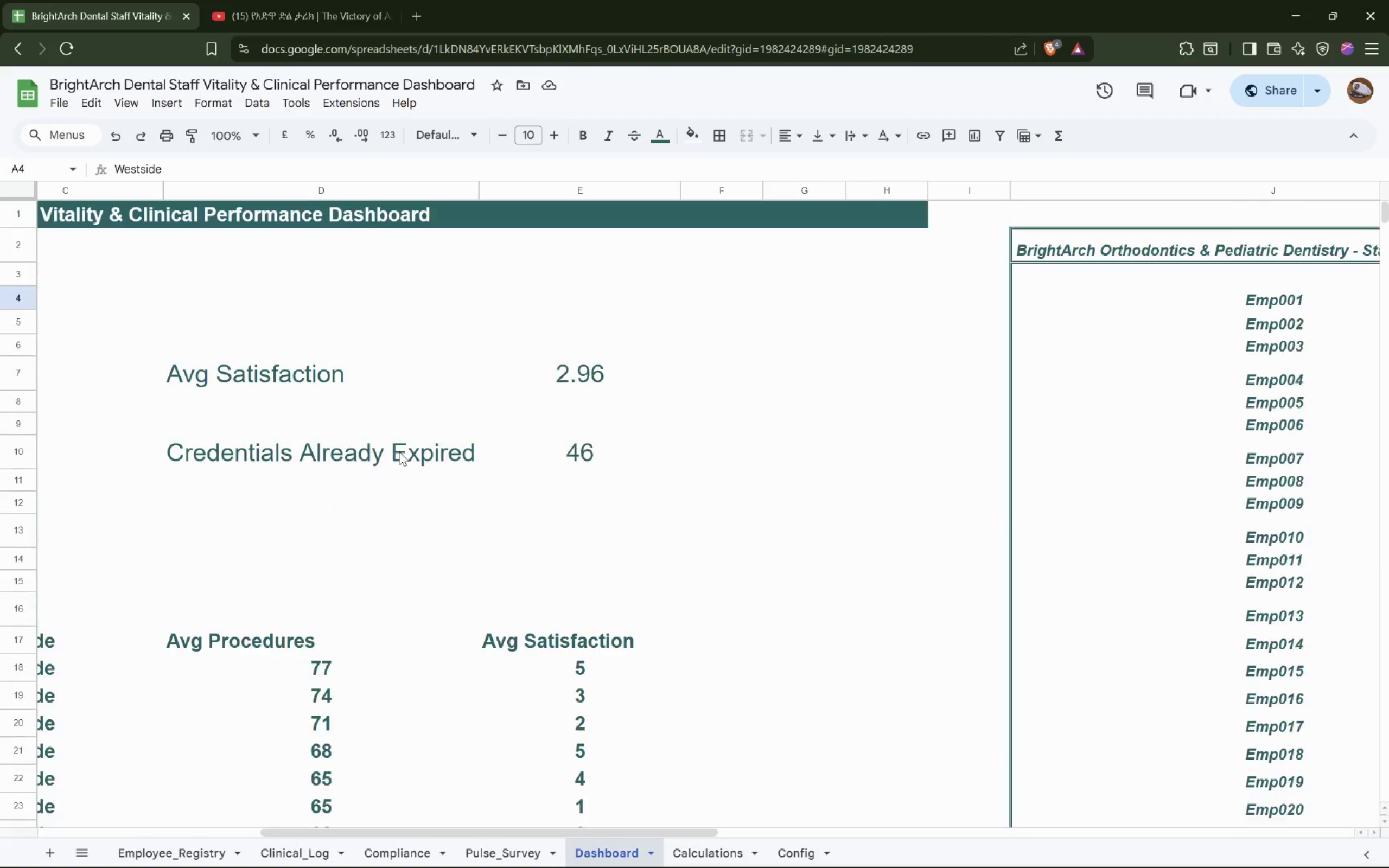 
hold_key(key=ShiftLeft, duration=1.5)
 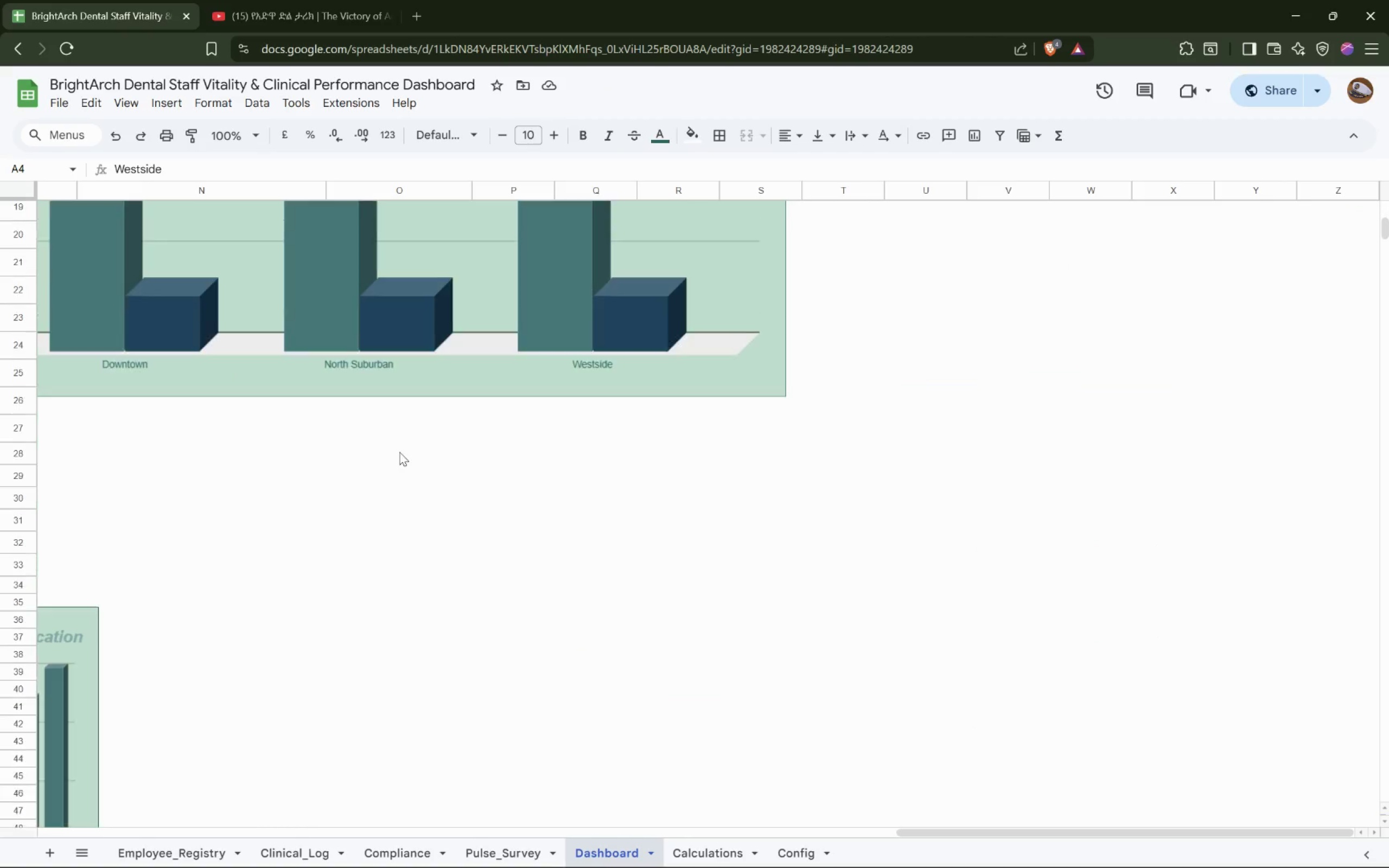 
hold_key(key=ShiftLeft, duration=0.31)
 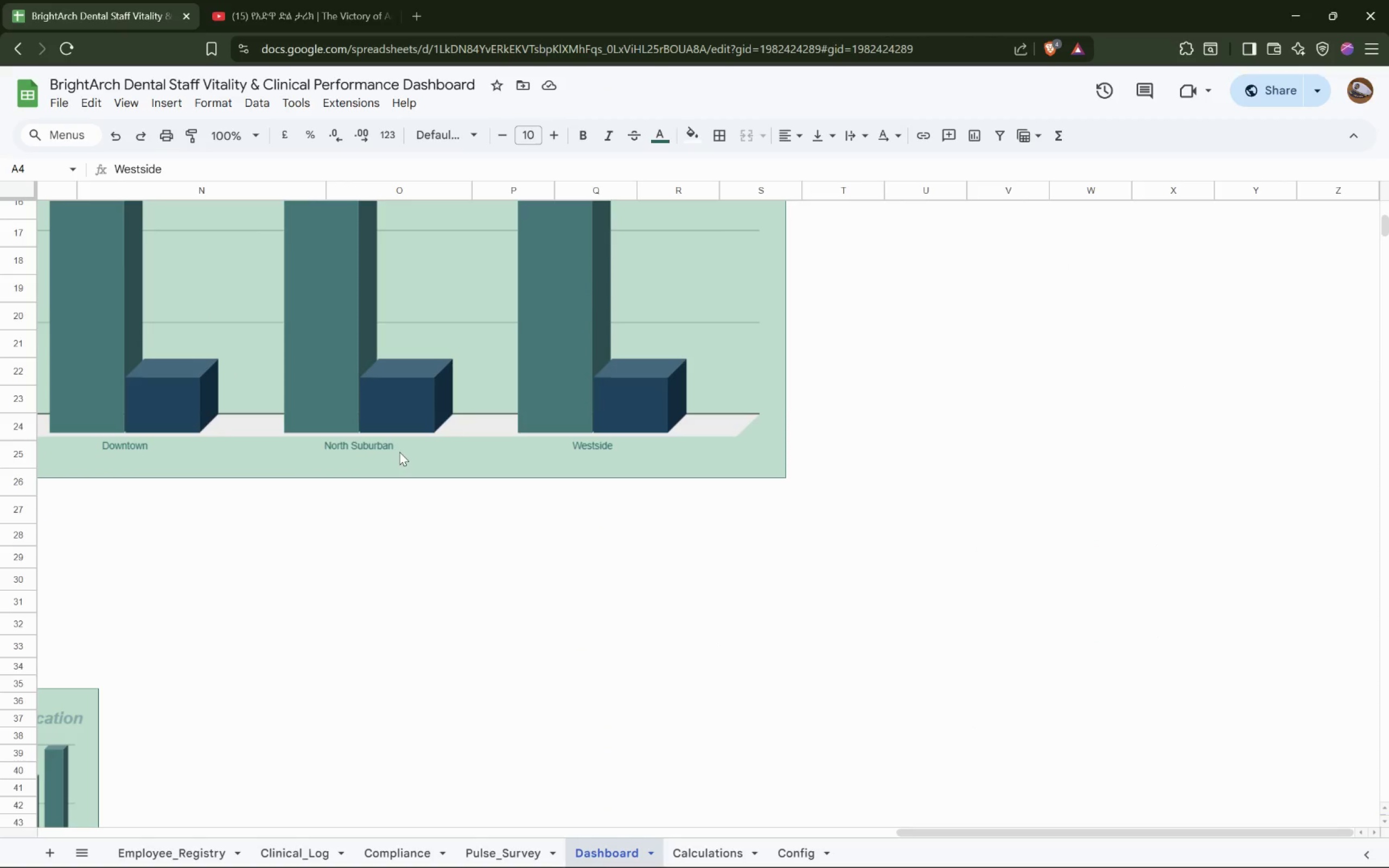 
hold_key(key=ShiftLeft, duration=0.56)
 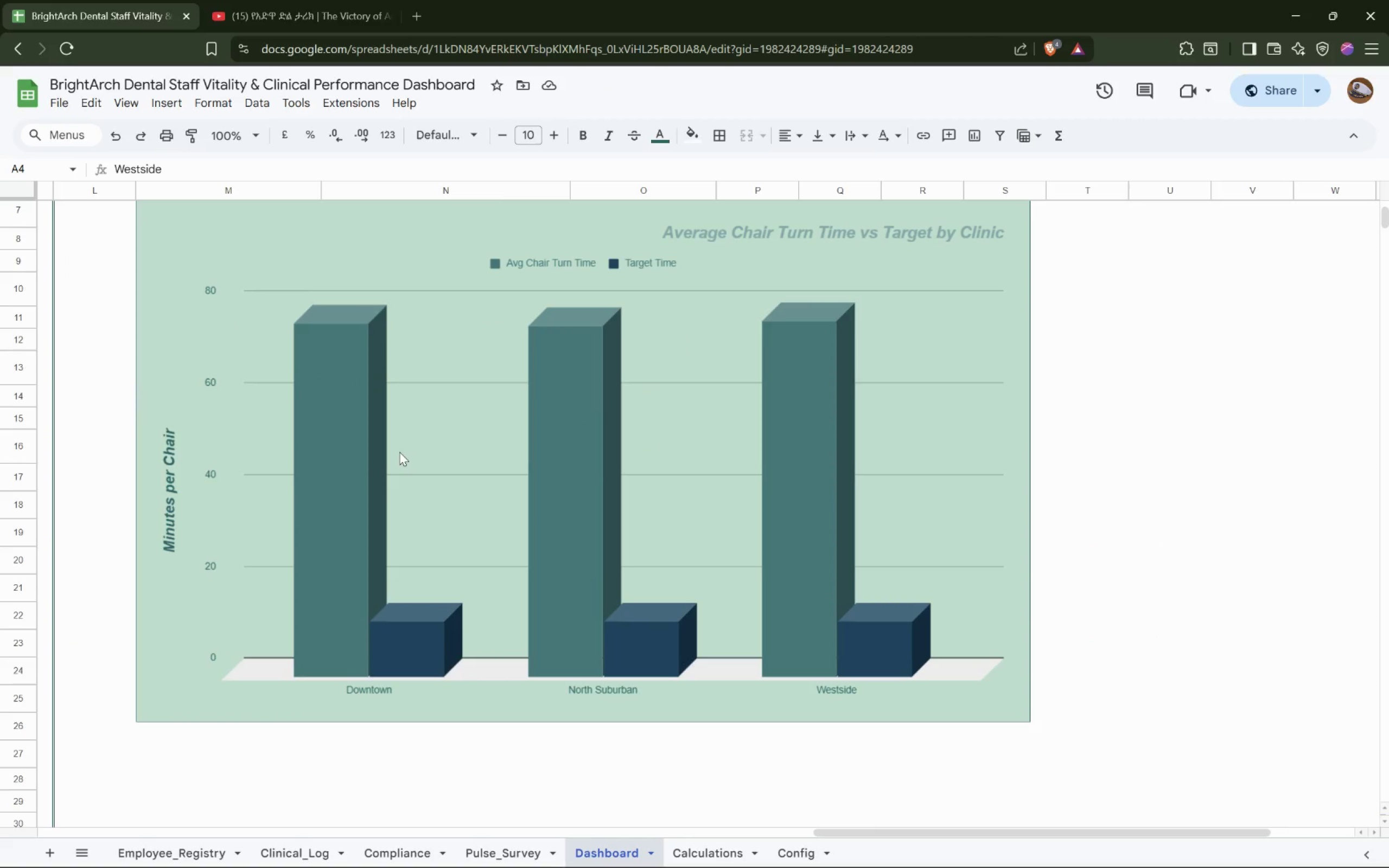 
scroll: coordinate [399, 452], scroll_direction: down, amount: 30.0
 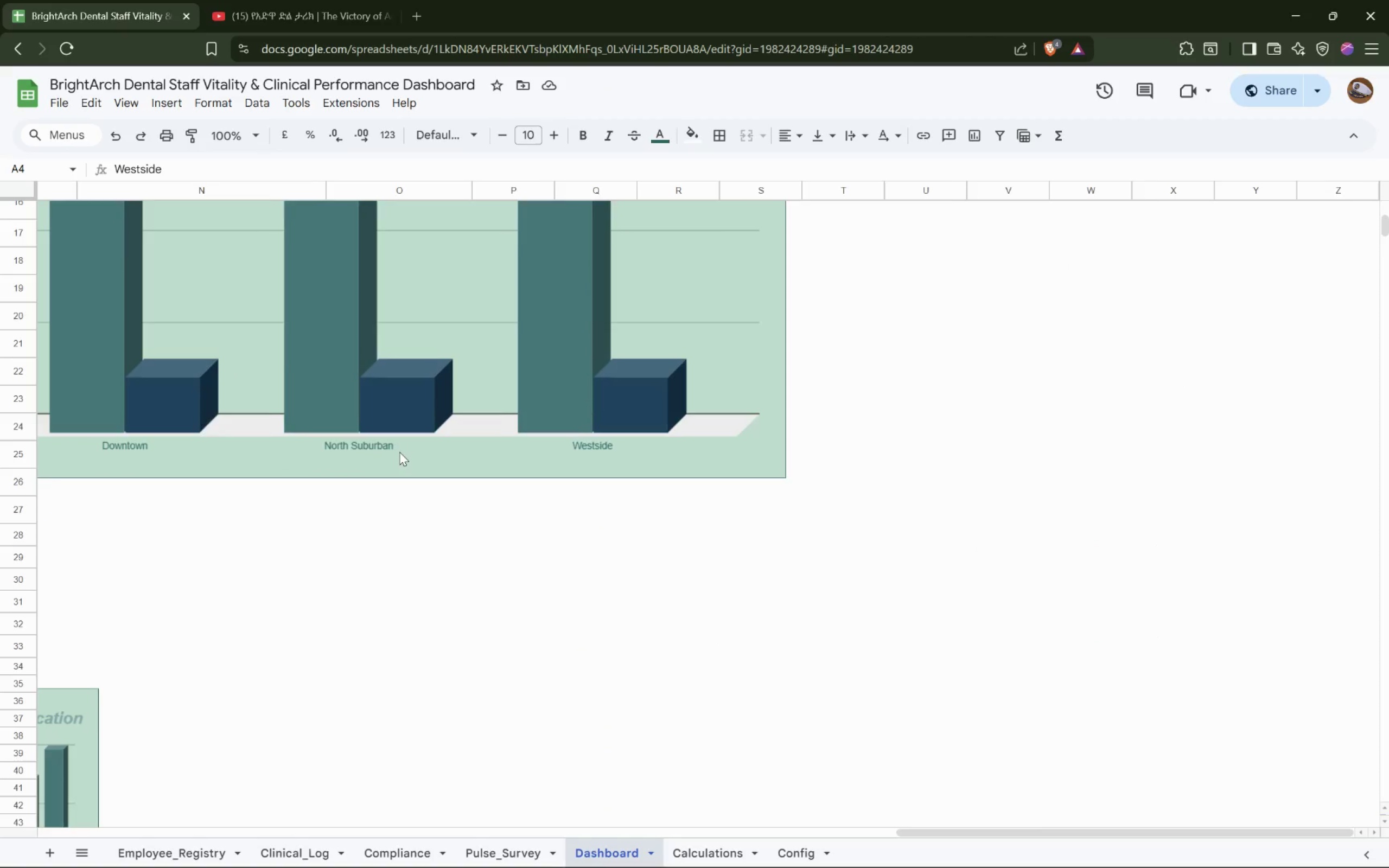 
scroll: coordinate [399, 452], scroll_direction: up, amount: 6.0
 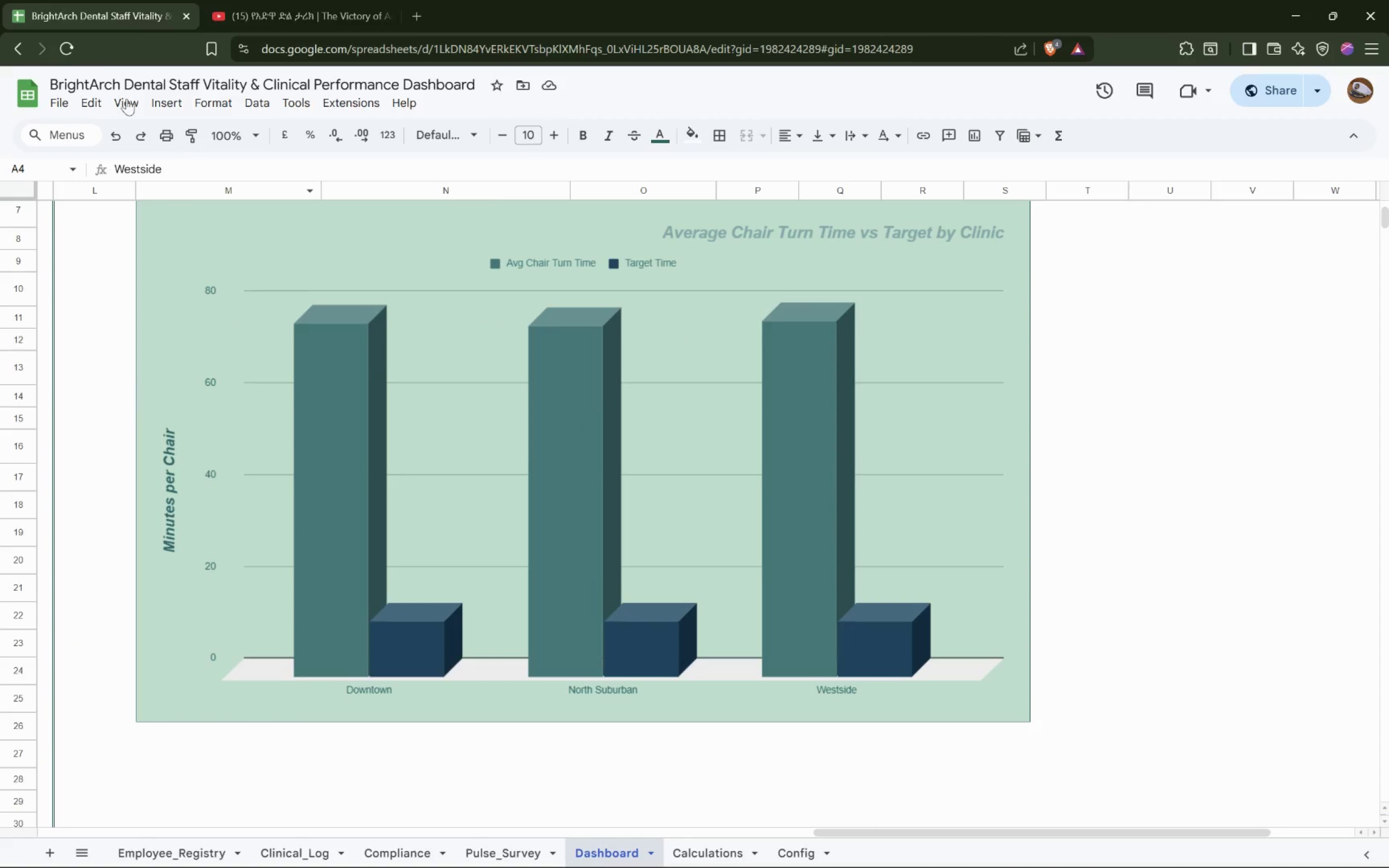 
left_click([60, 106])
 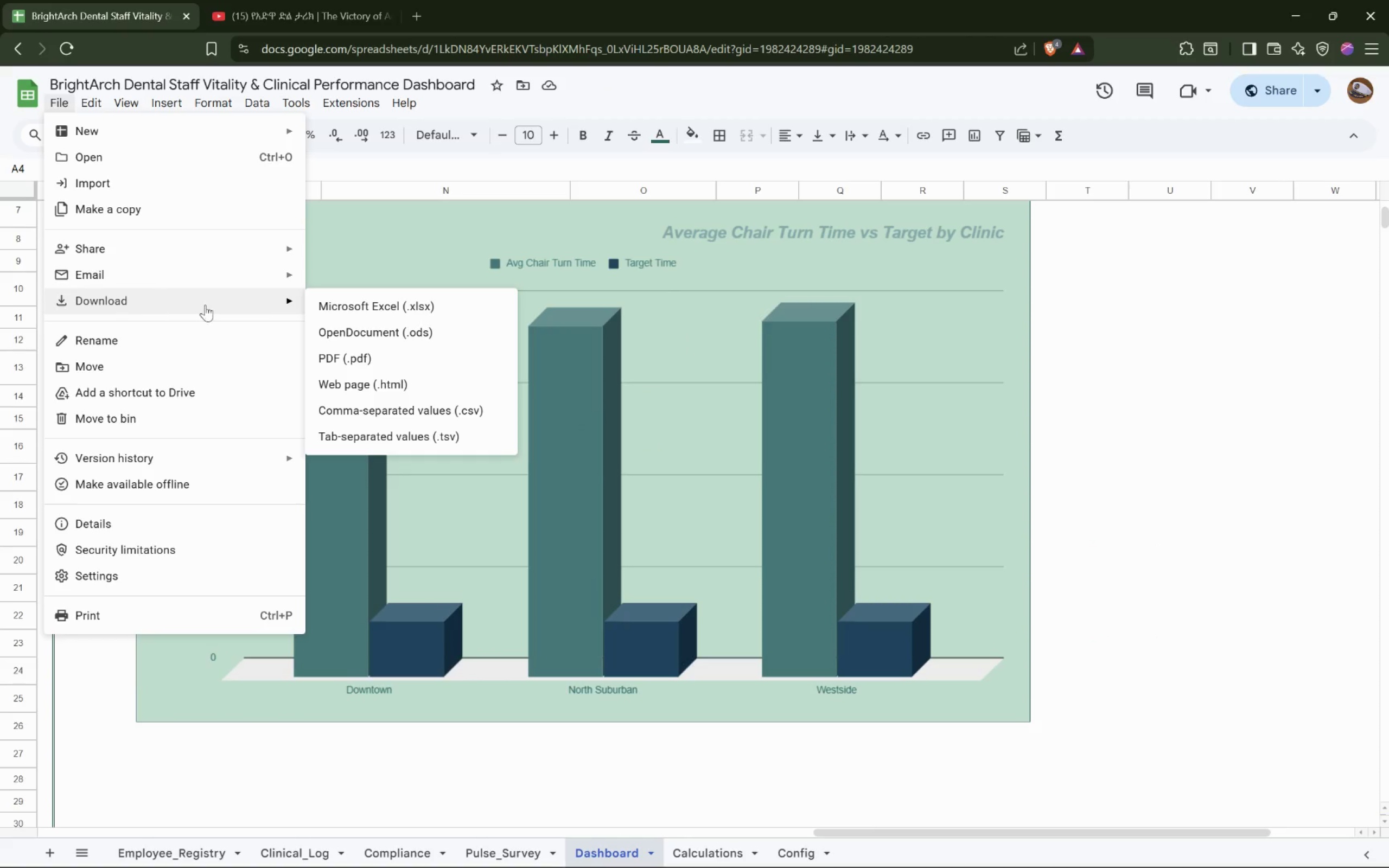 
left_click([349, 305])
 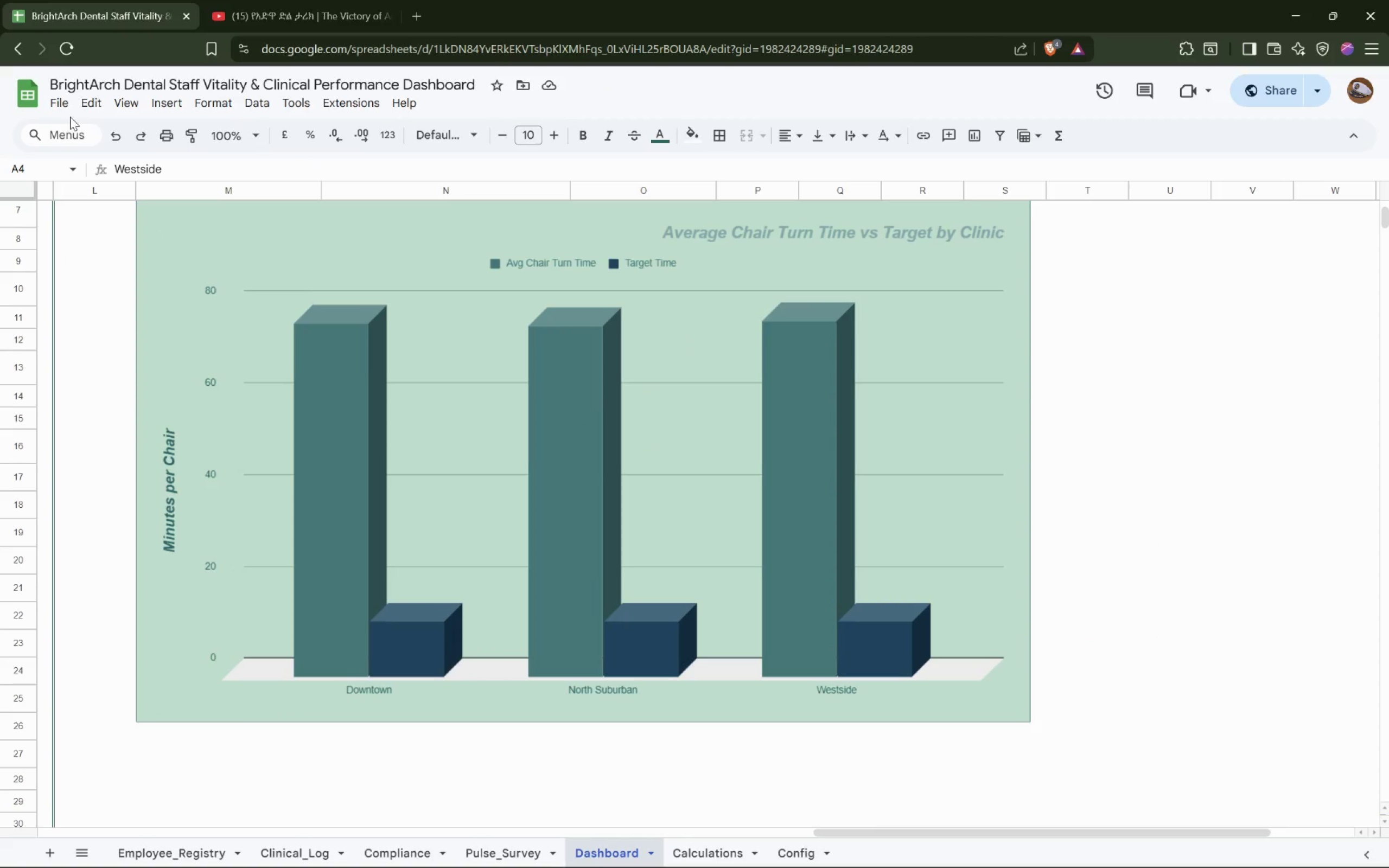 
left_click([59, 104])
 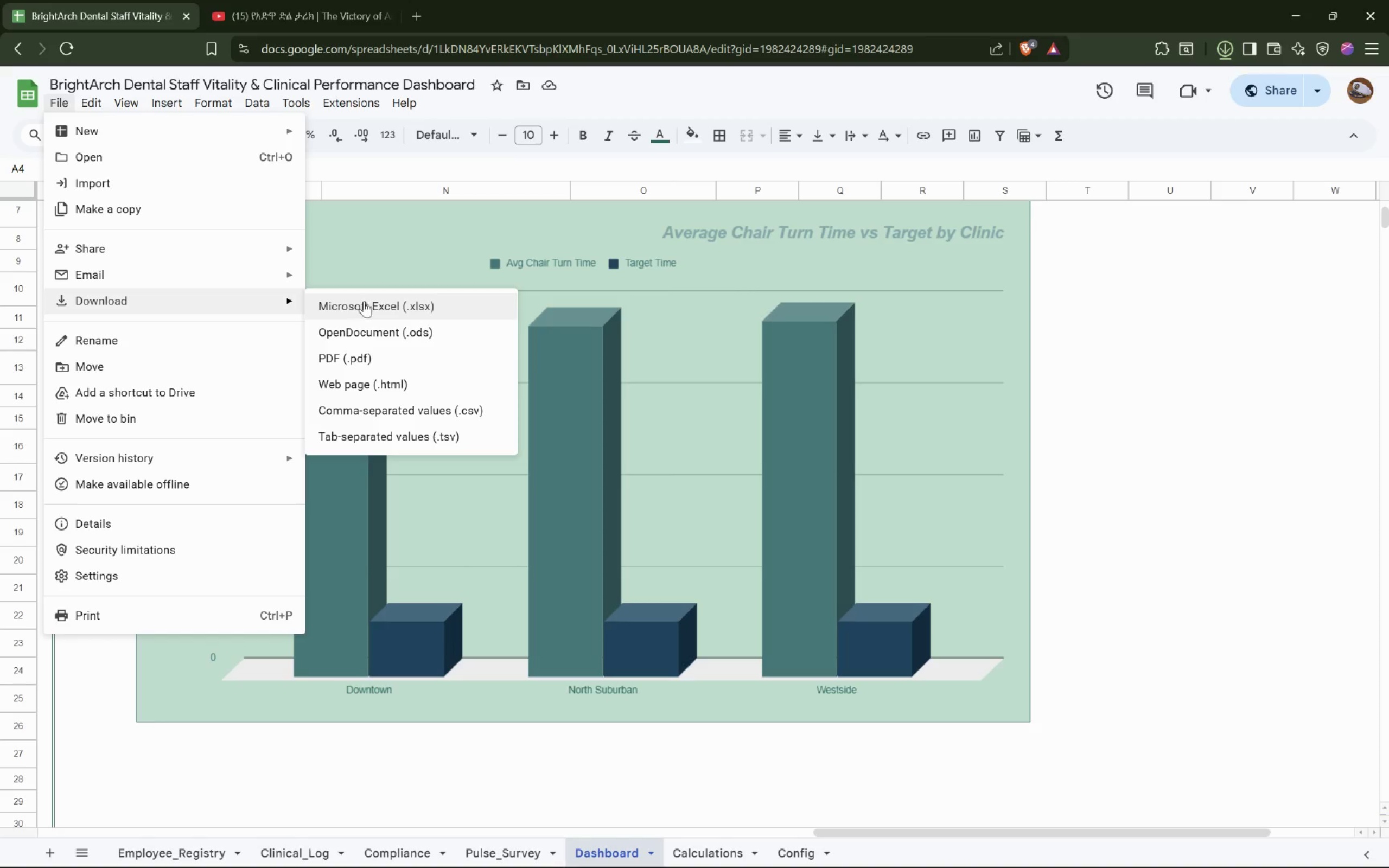 
left_click([362, 362])
 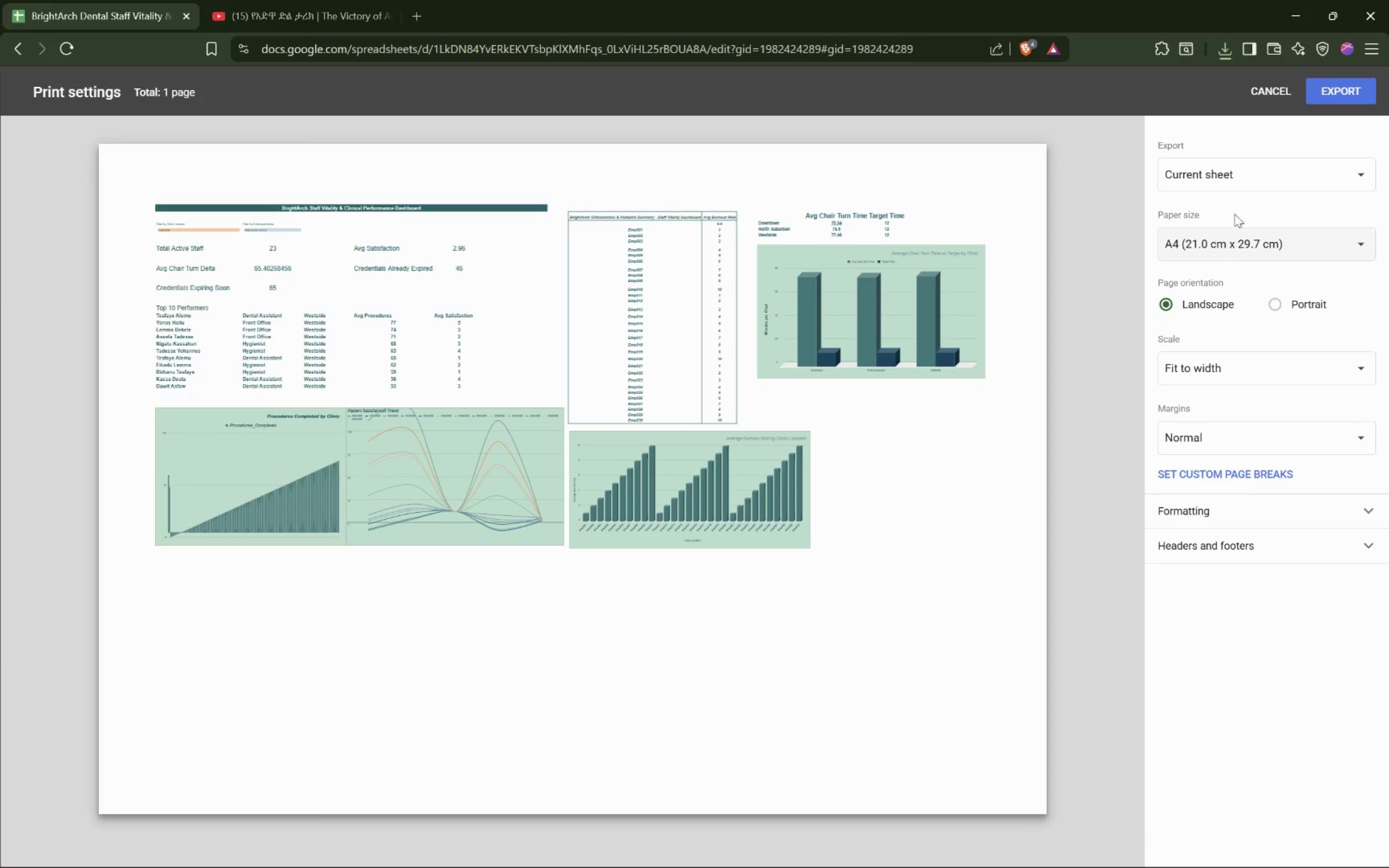 
left_click([1346, 97])
 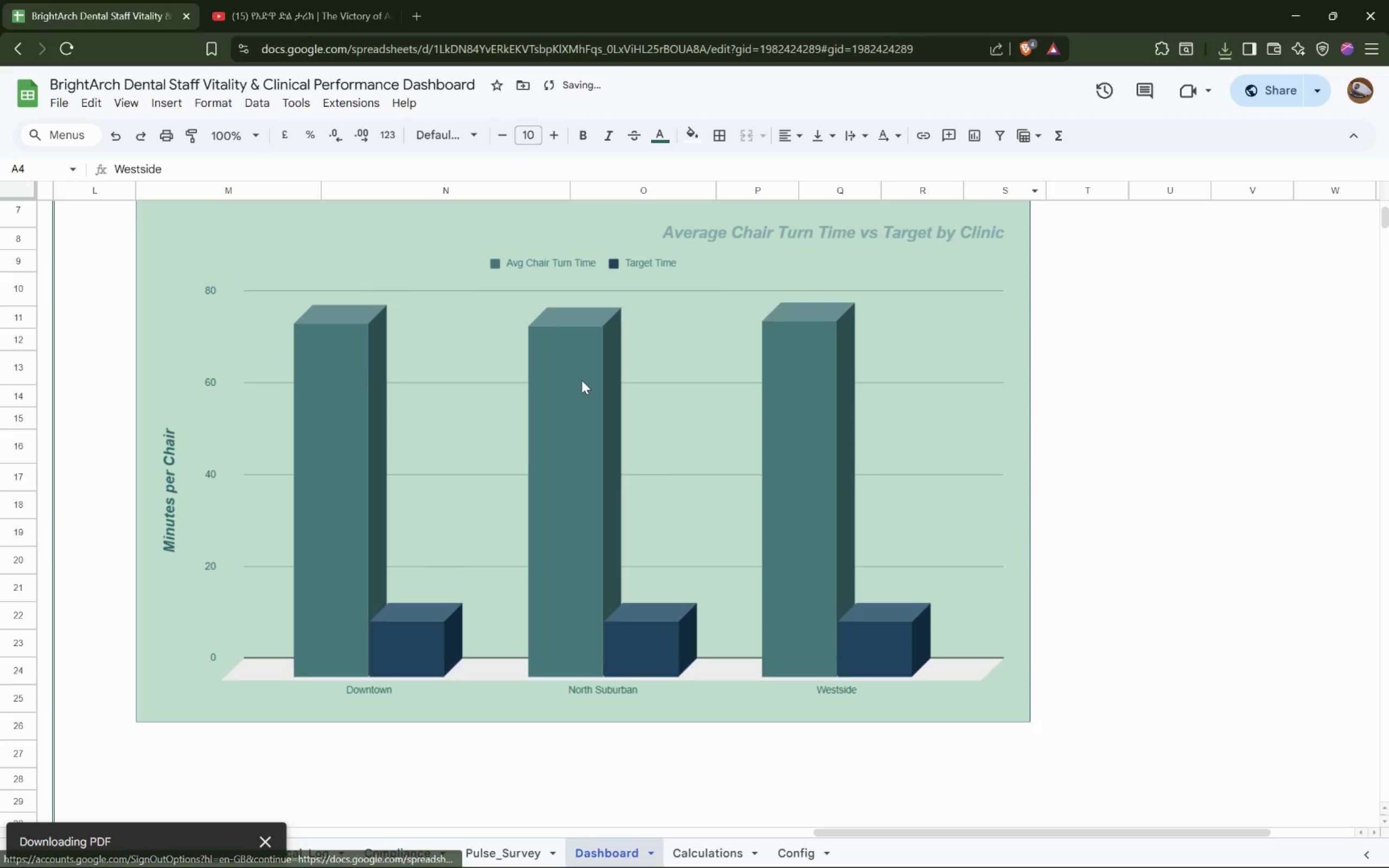 
left_click([671, 396])
 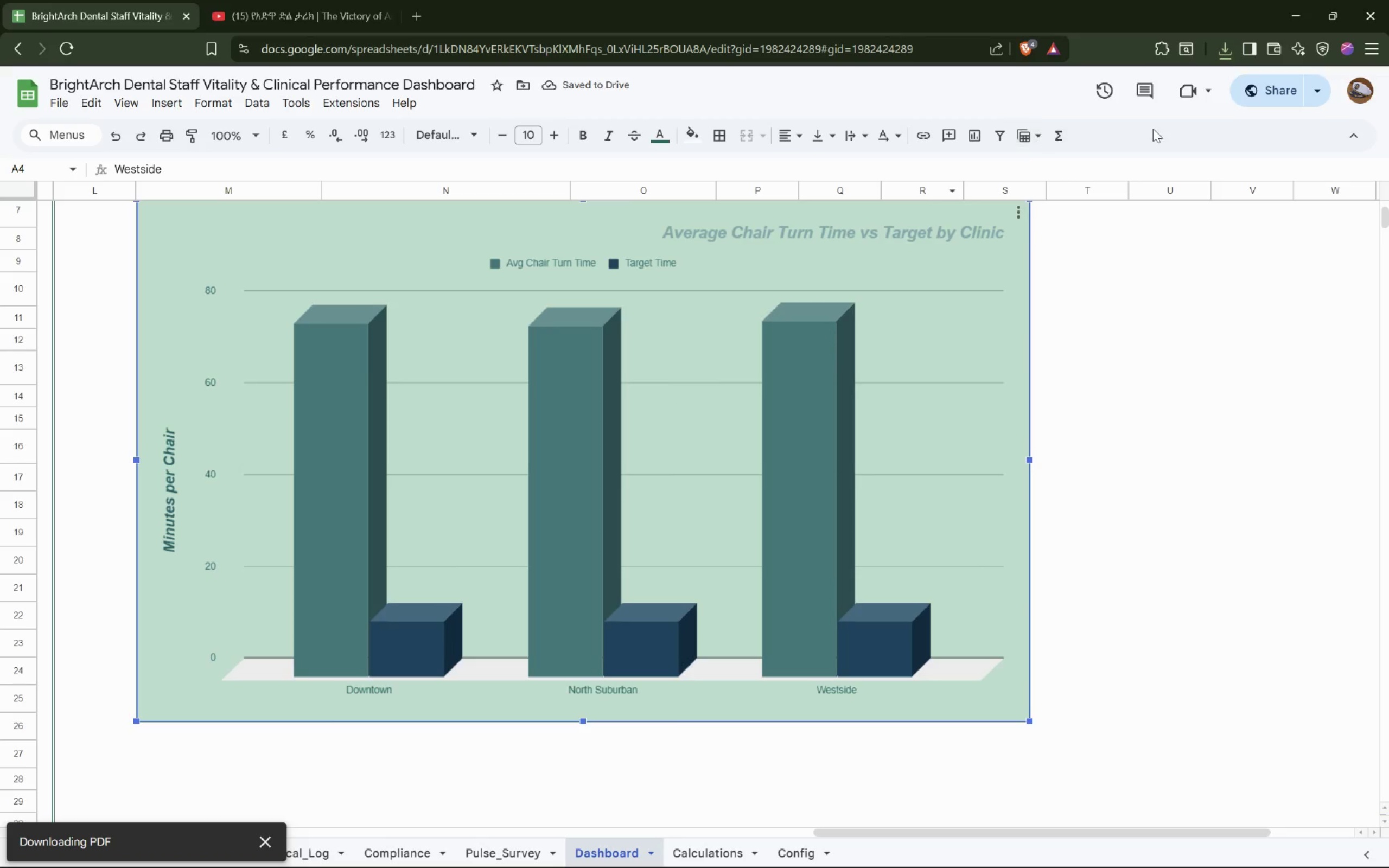 